 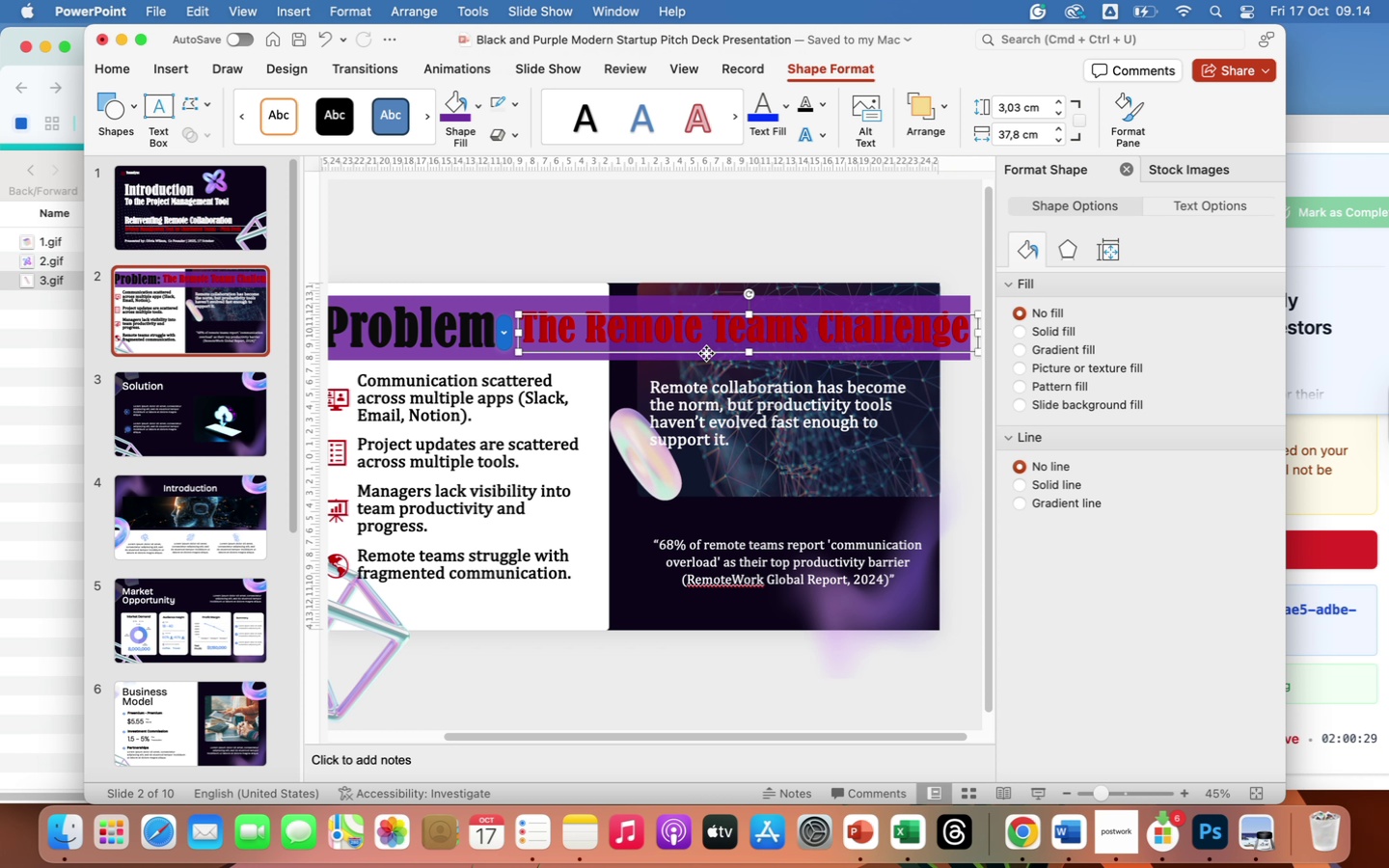 
key(Backspace)
 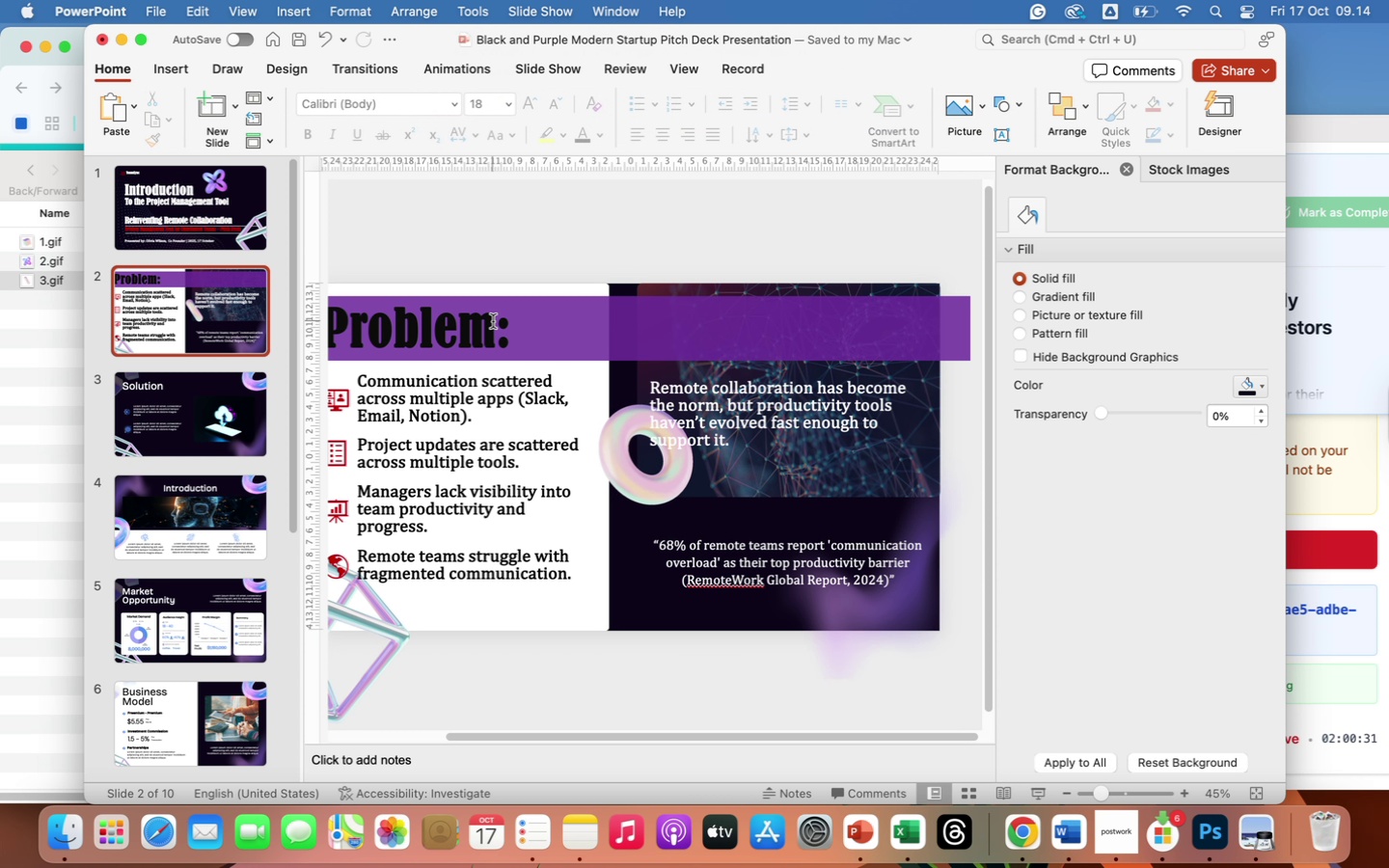 
left_click([493, 321])
 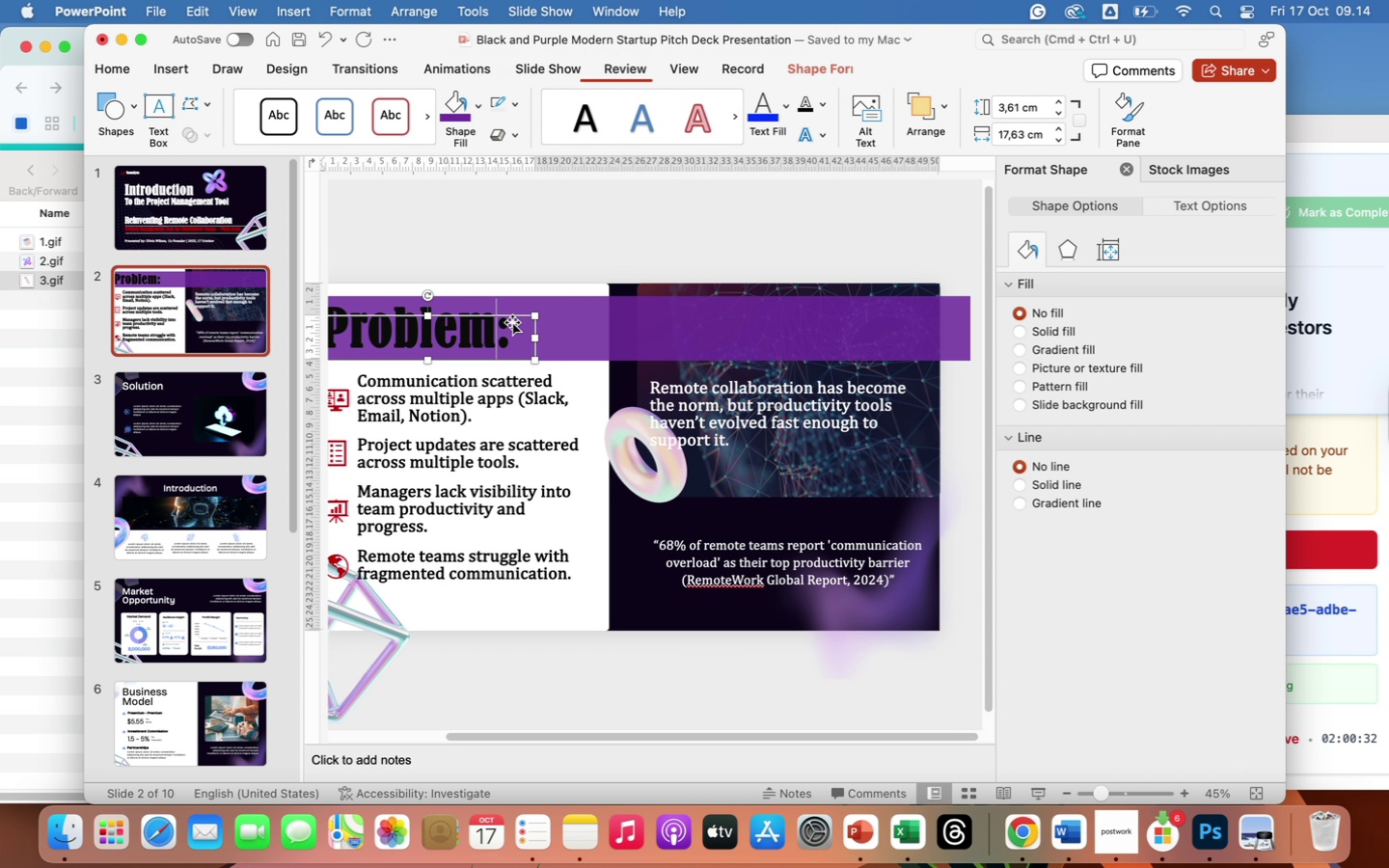 
left_click([512, 322])
 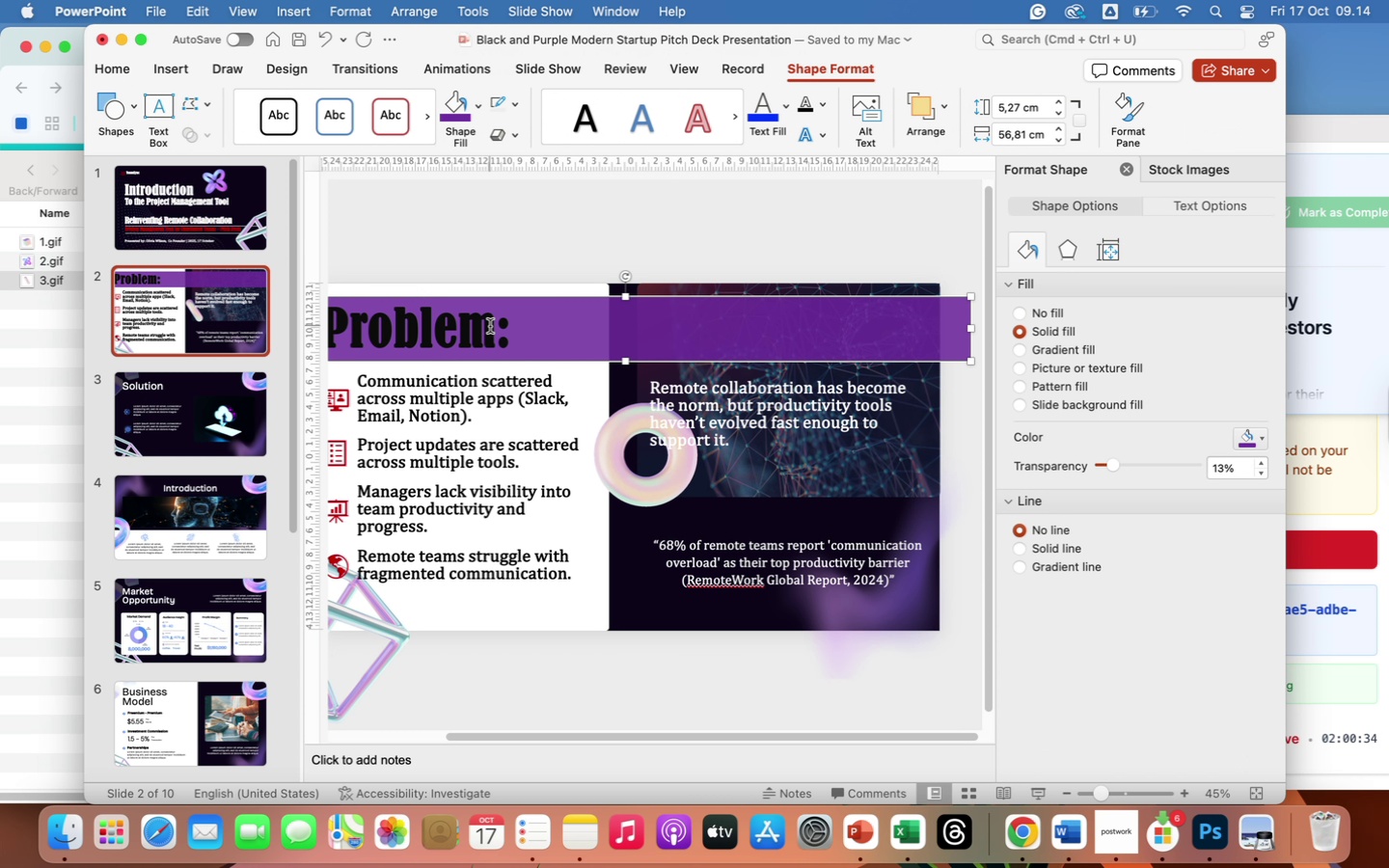 
left_click([490, 326])
 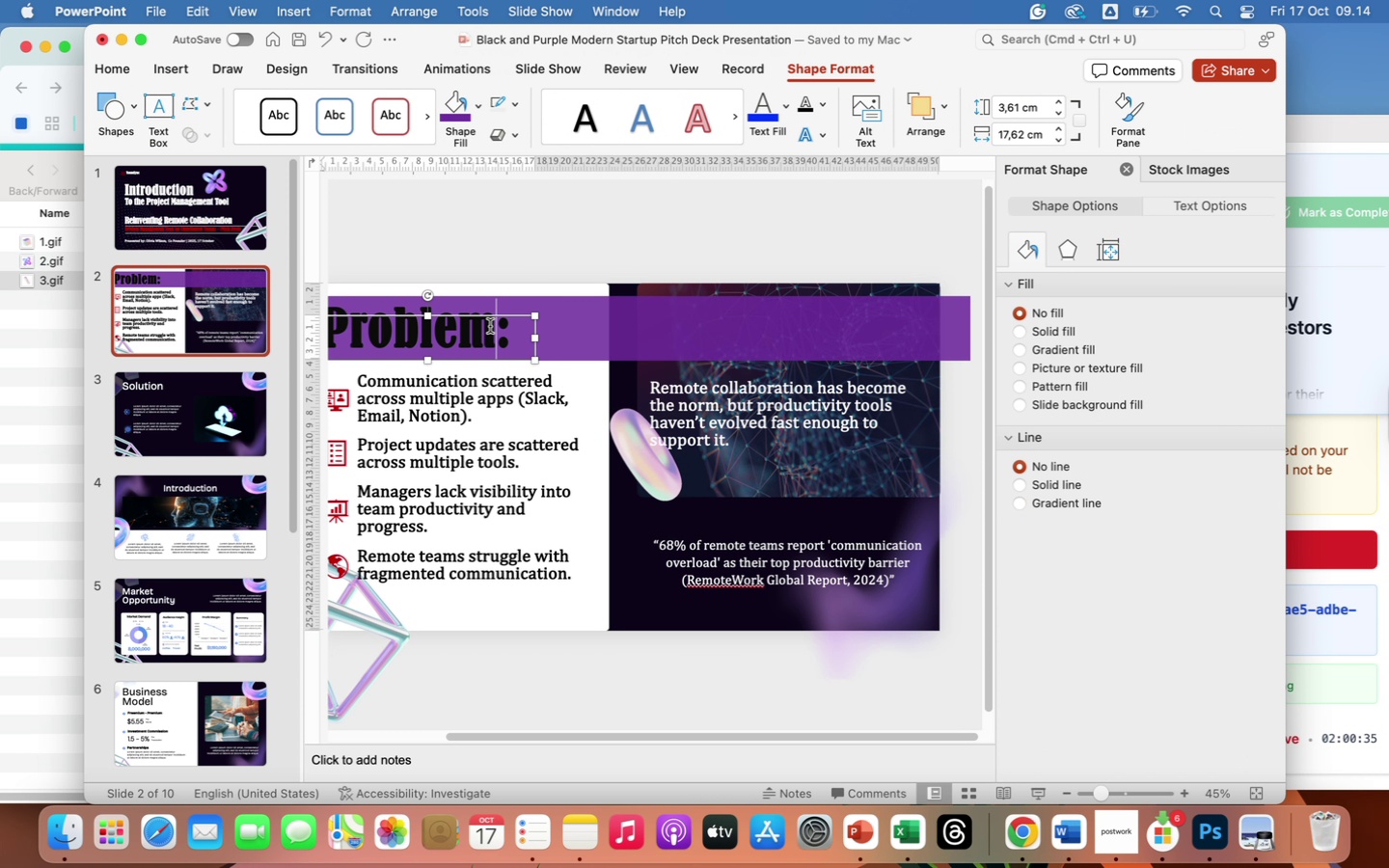 
key(ArrowRight)
 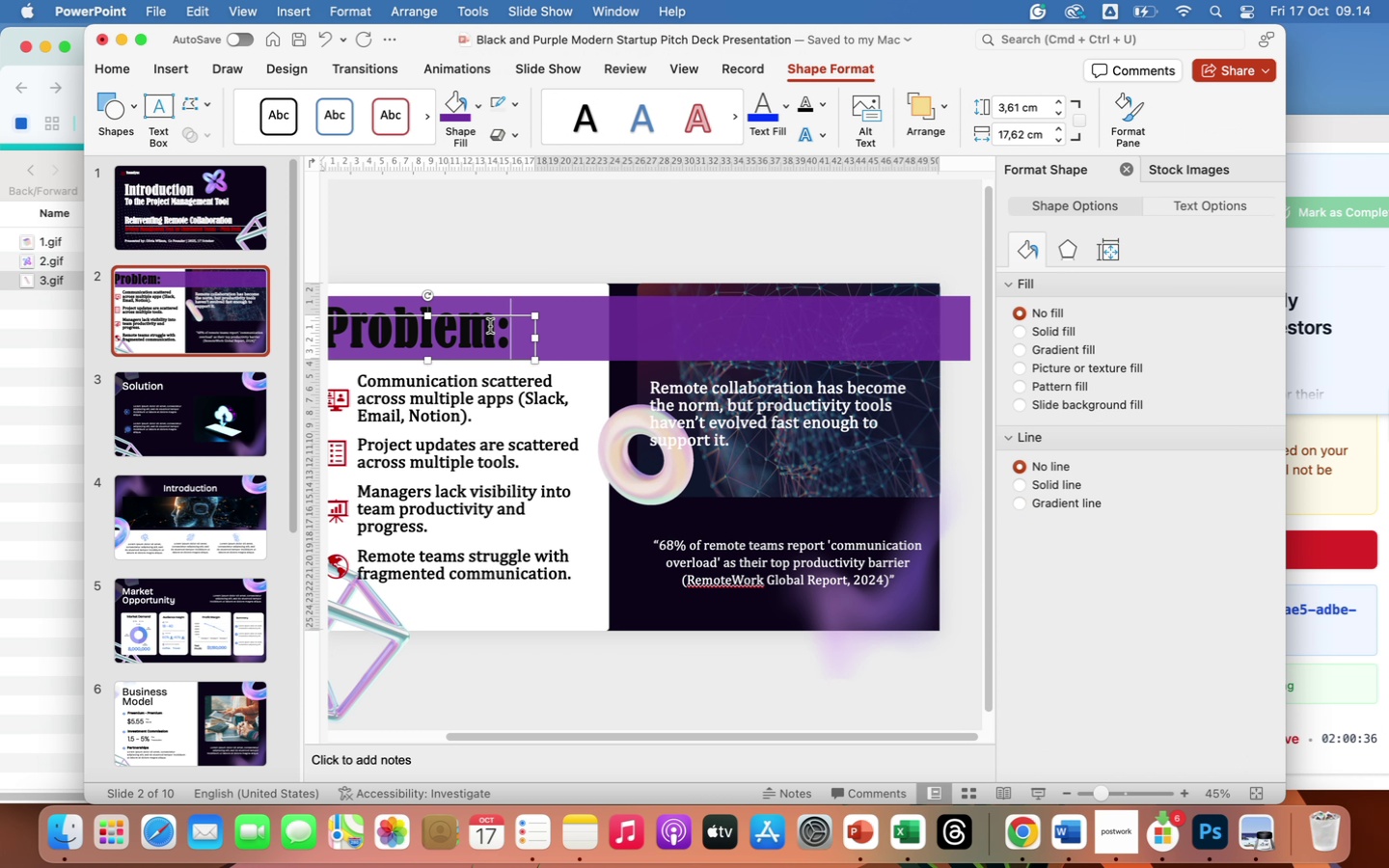 
type( The Remote Teams)
 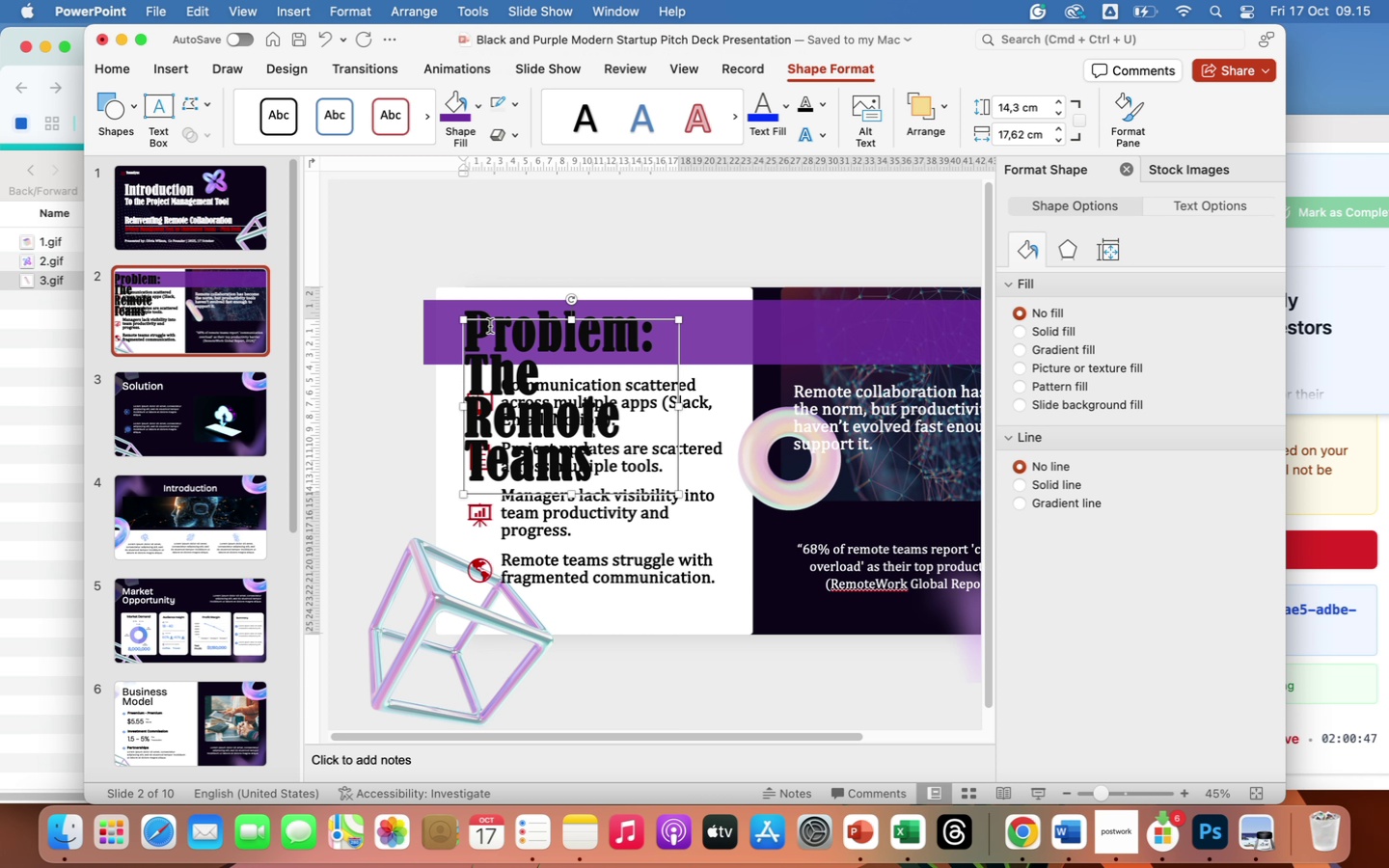 
wait(6.68)
 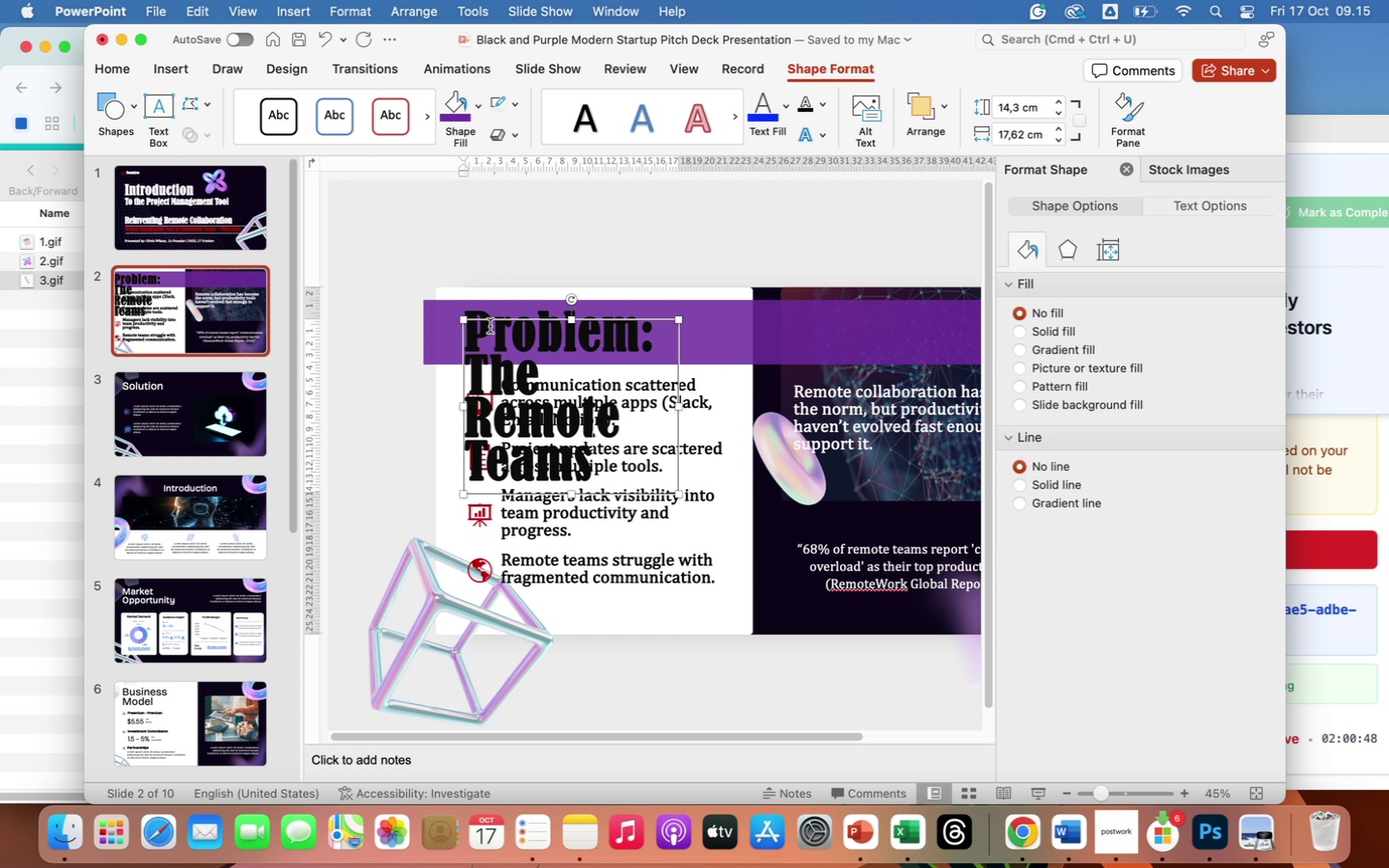 
key(Backspace)
type( Challenge)
 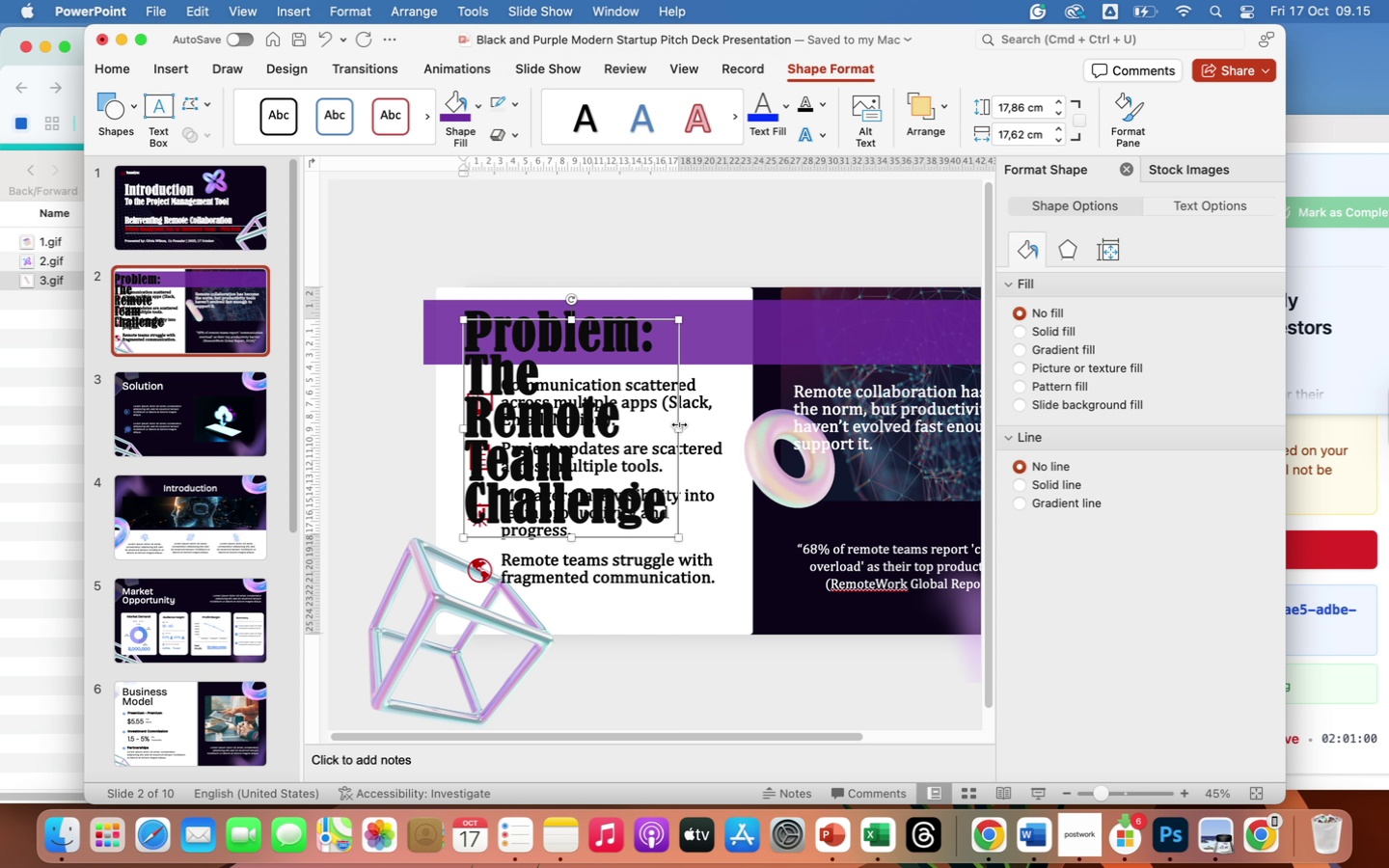 
left_click_drag(start_coordinate=[678, 424], to_coordinate=[994, 419])
 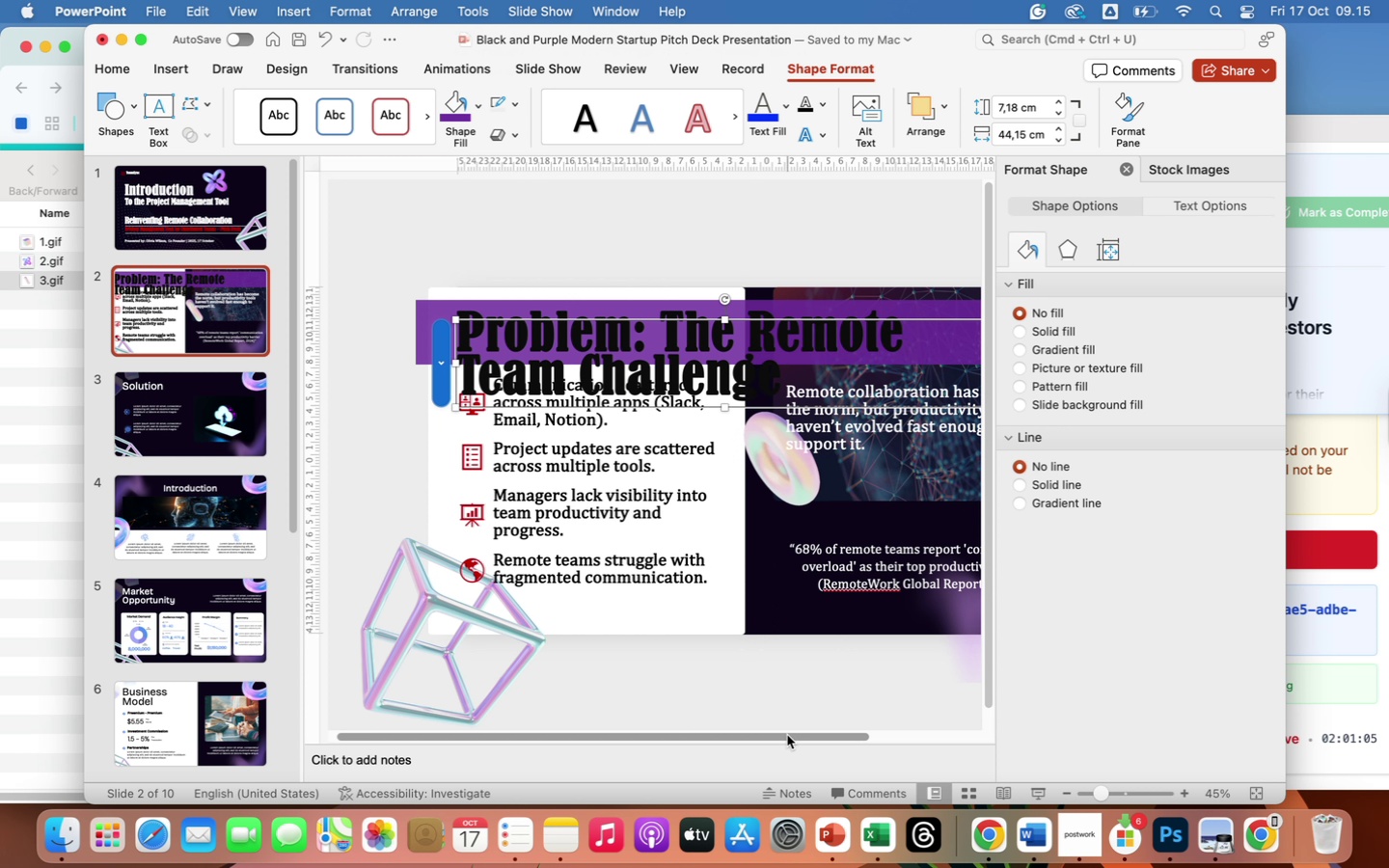 
left_click_drag(start_coordinate=[787, 735], to_coordinate=[912, 732])
 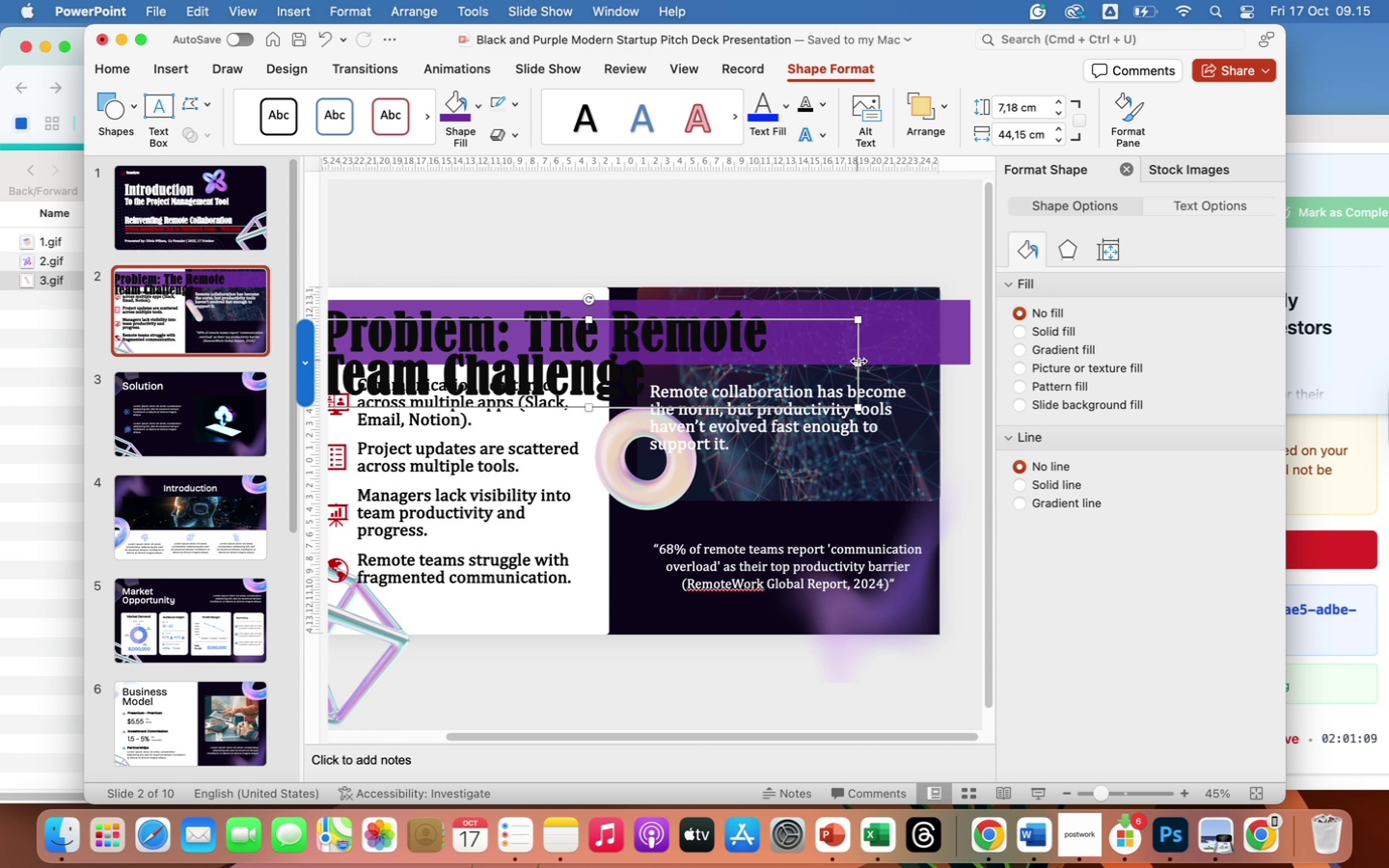 
left_click_drag(start_coordinate=[858, 361], to_coordinate=[968, 358])
 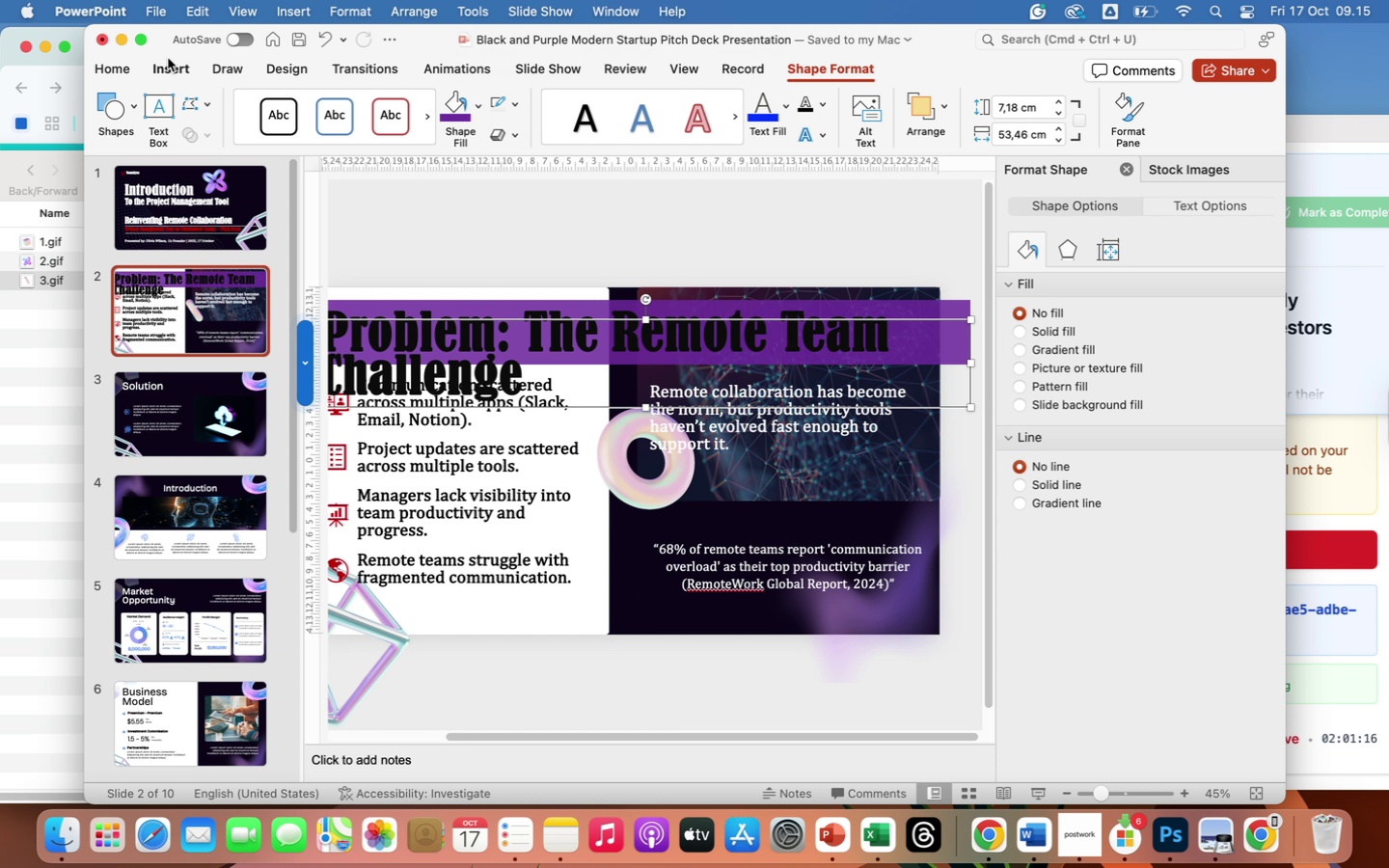 
wait(5.38)
 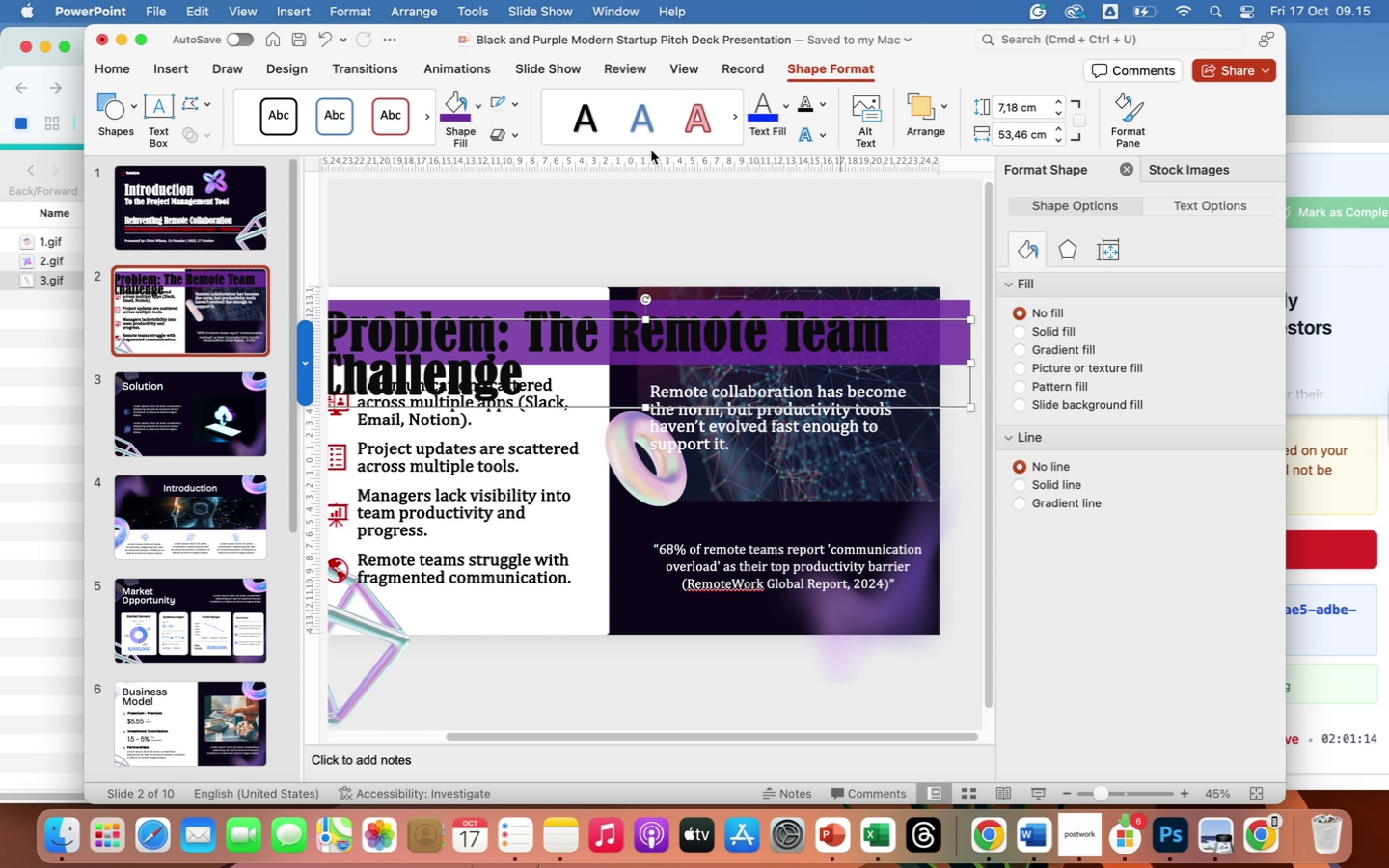 
left_click([114, 71])
 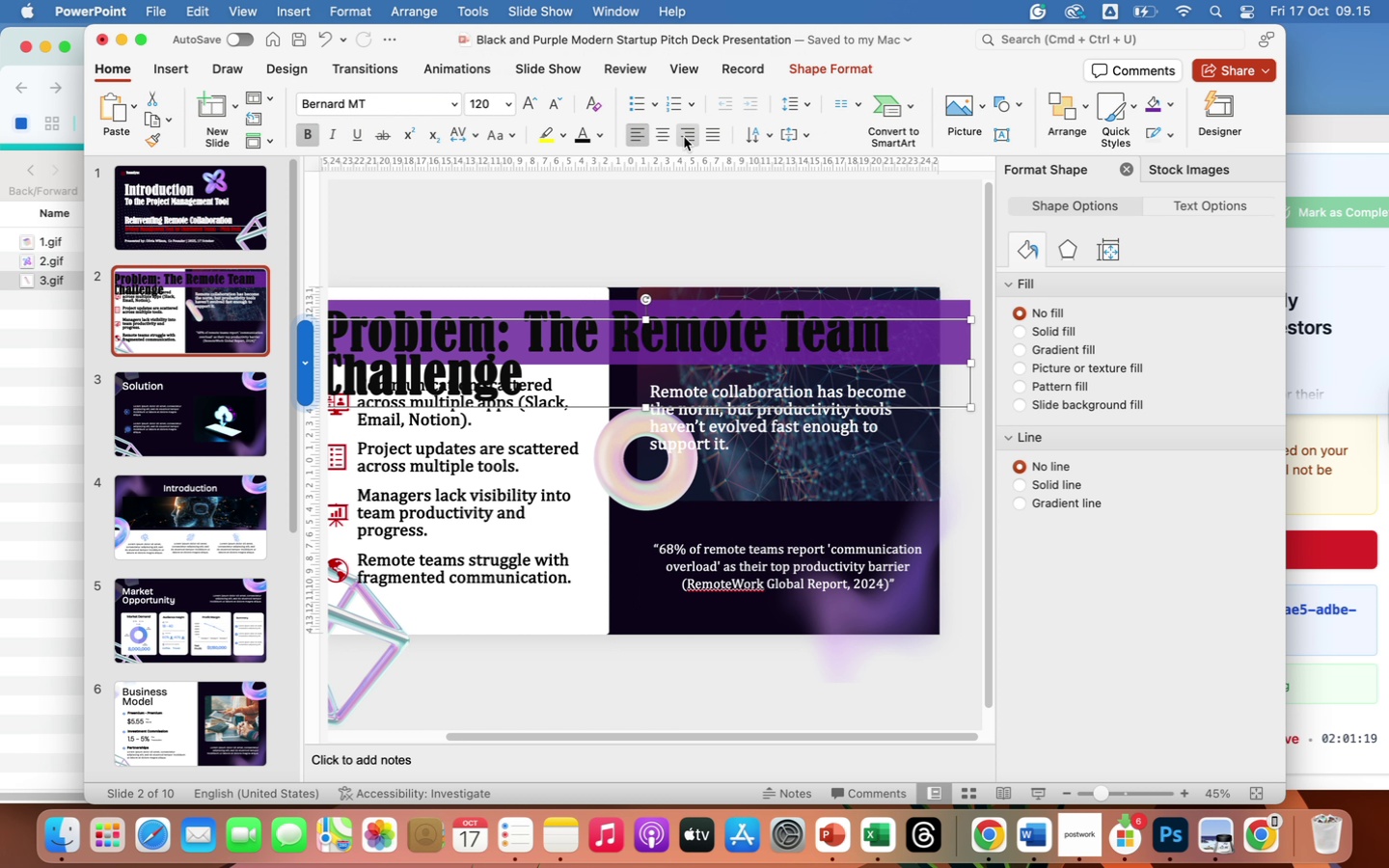 
left_click([684, 137])
 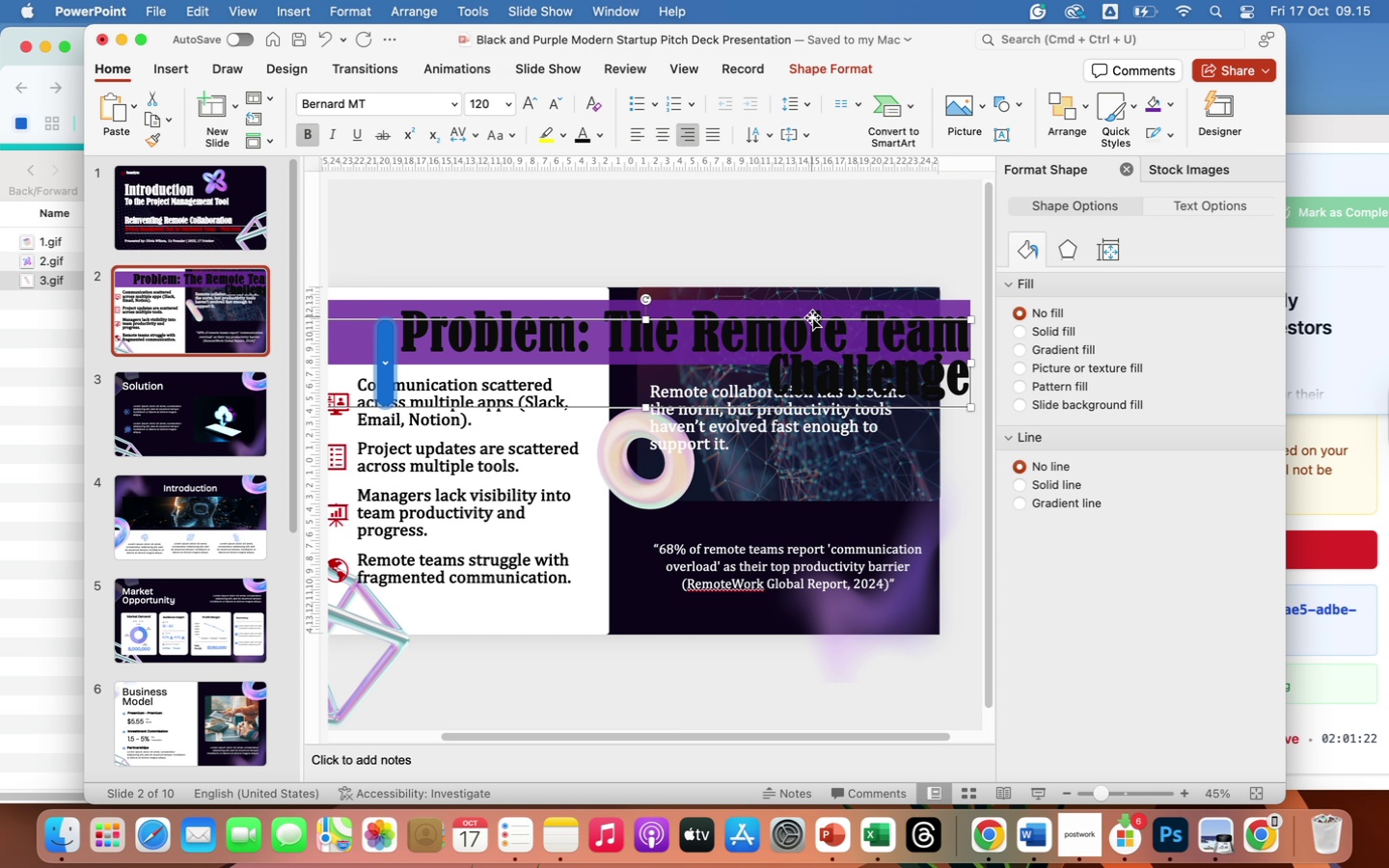 
left_click_drag(start_coordinate=[812, 319], to_coordinate=[766, 315])
 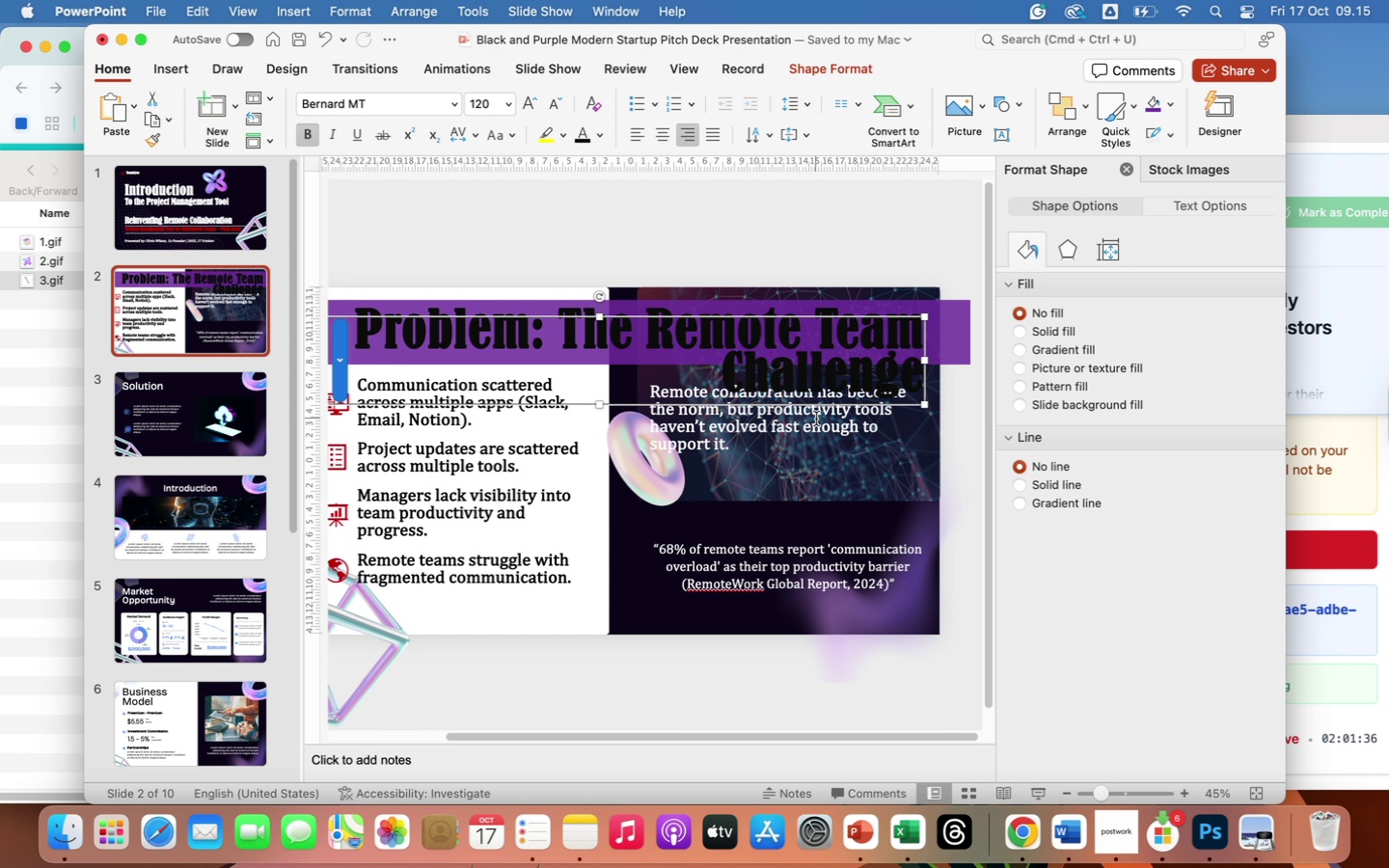 
left_click([816, 419])
 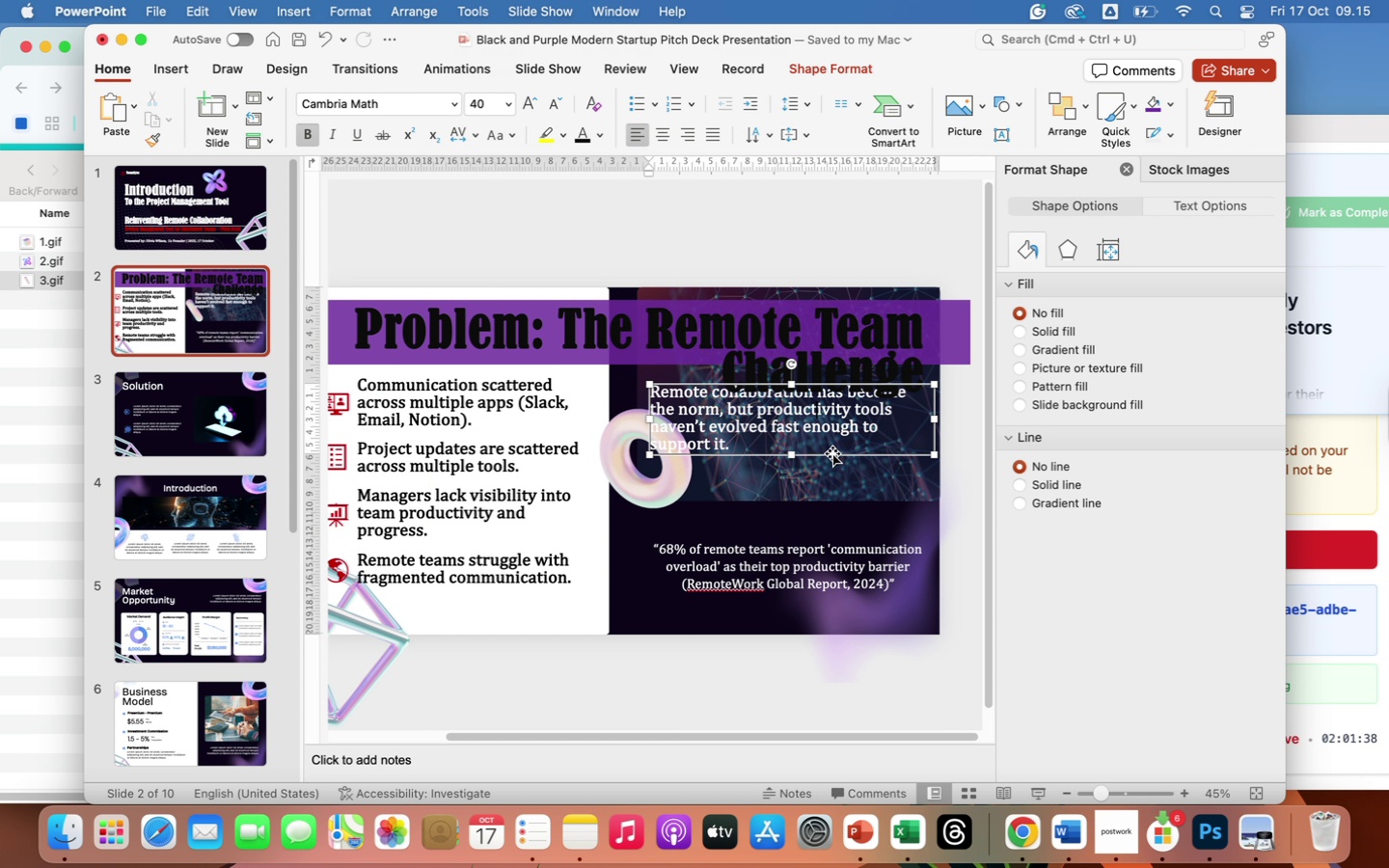 
left_click_drag(start_coordinate=[832, 453], to_coordinate=[832, 478])
 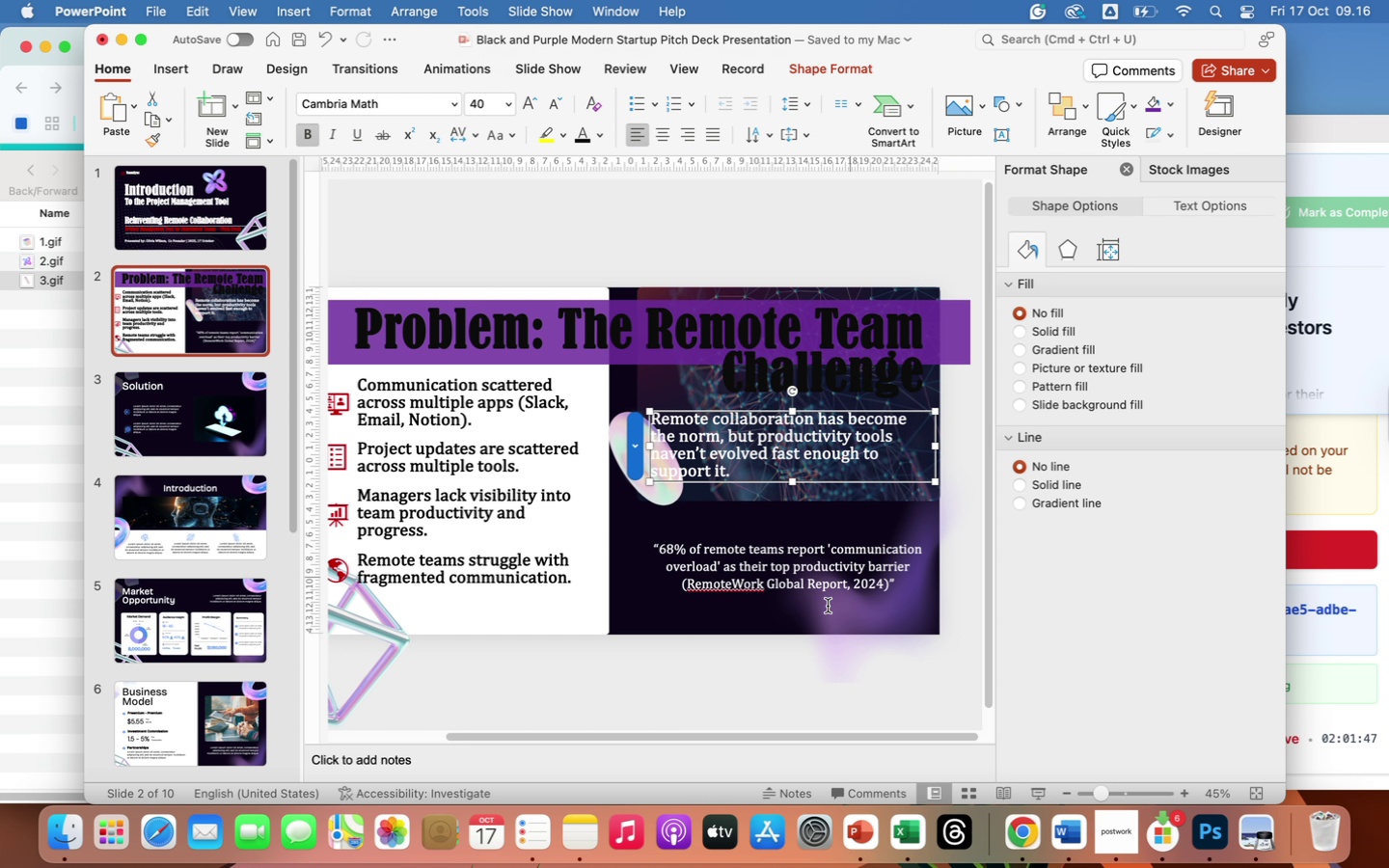 
scroll: coordinate [756, 689], scroll_direction: up, amount: 12.0
 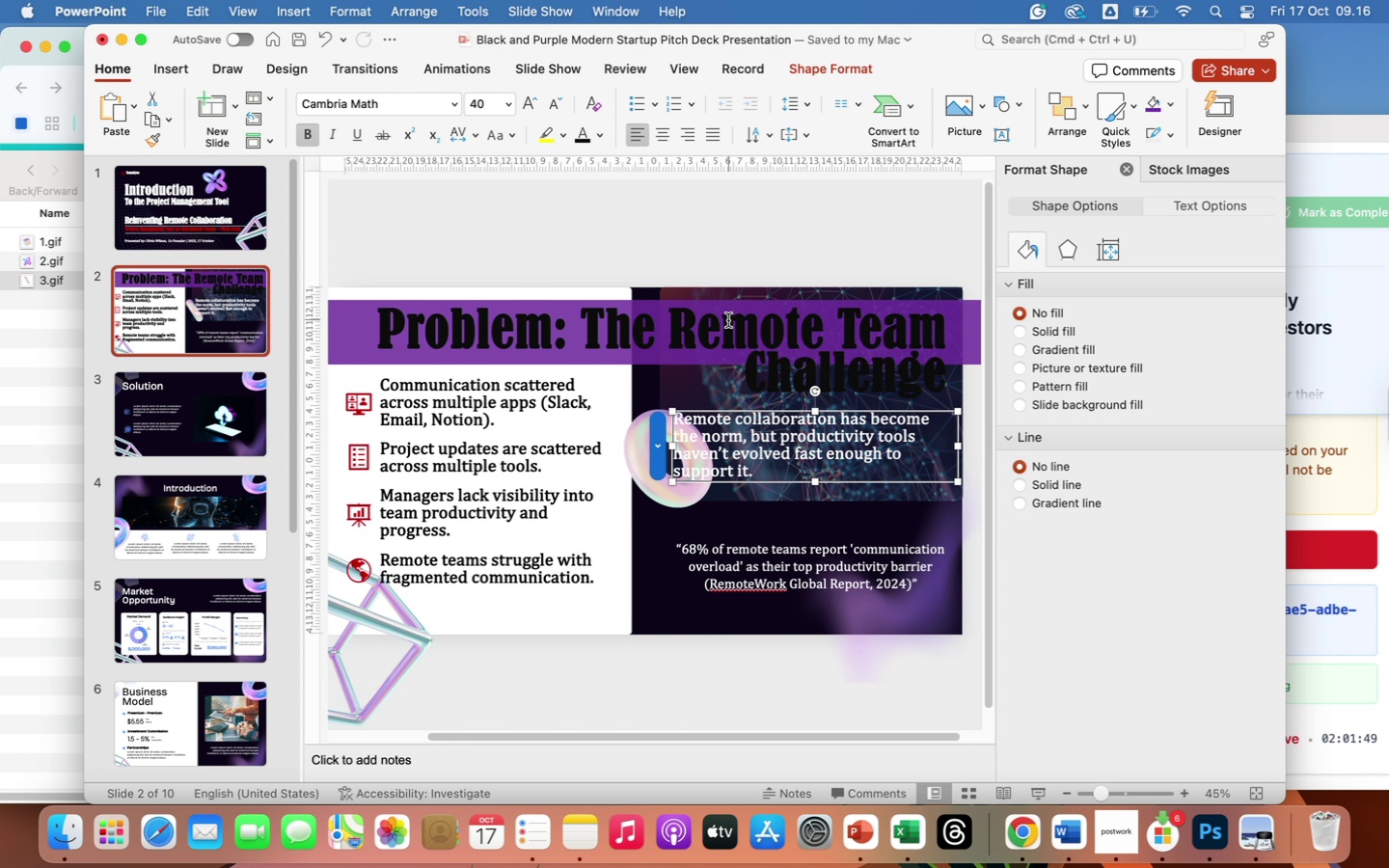 
left_click([728, 320])
 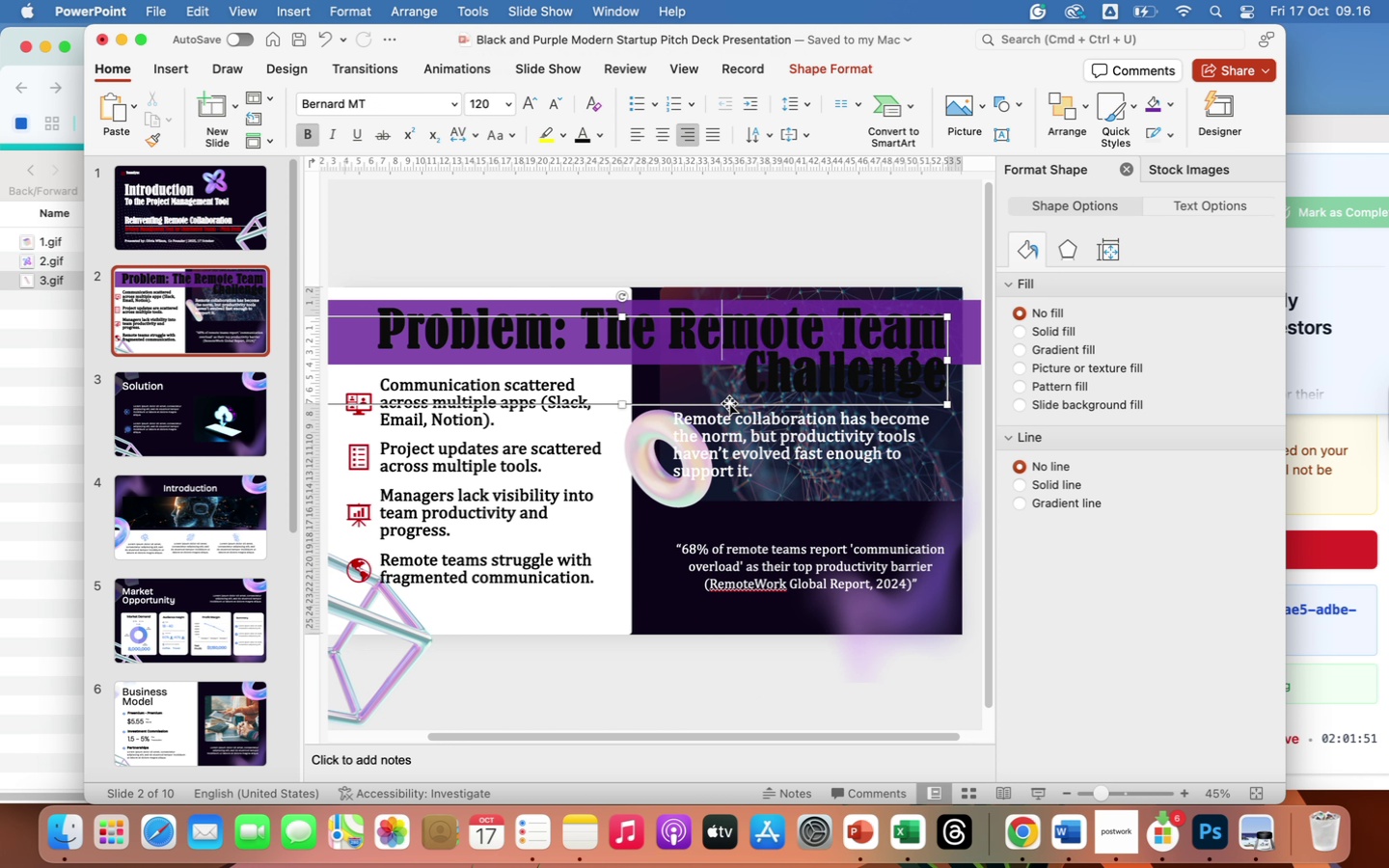 
left_click_drag(start_coordinate=[729, 403], to_coordinate=[699, 404])
 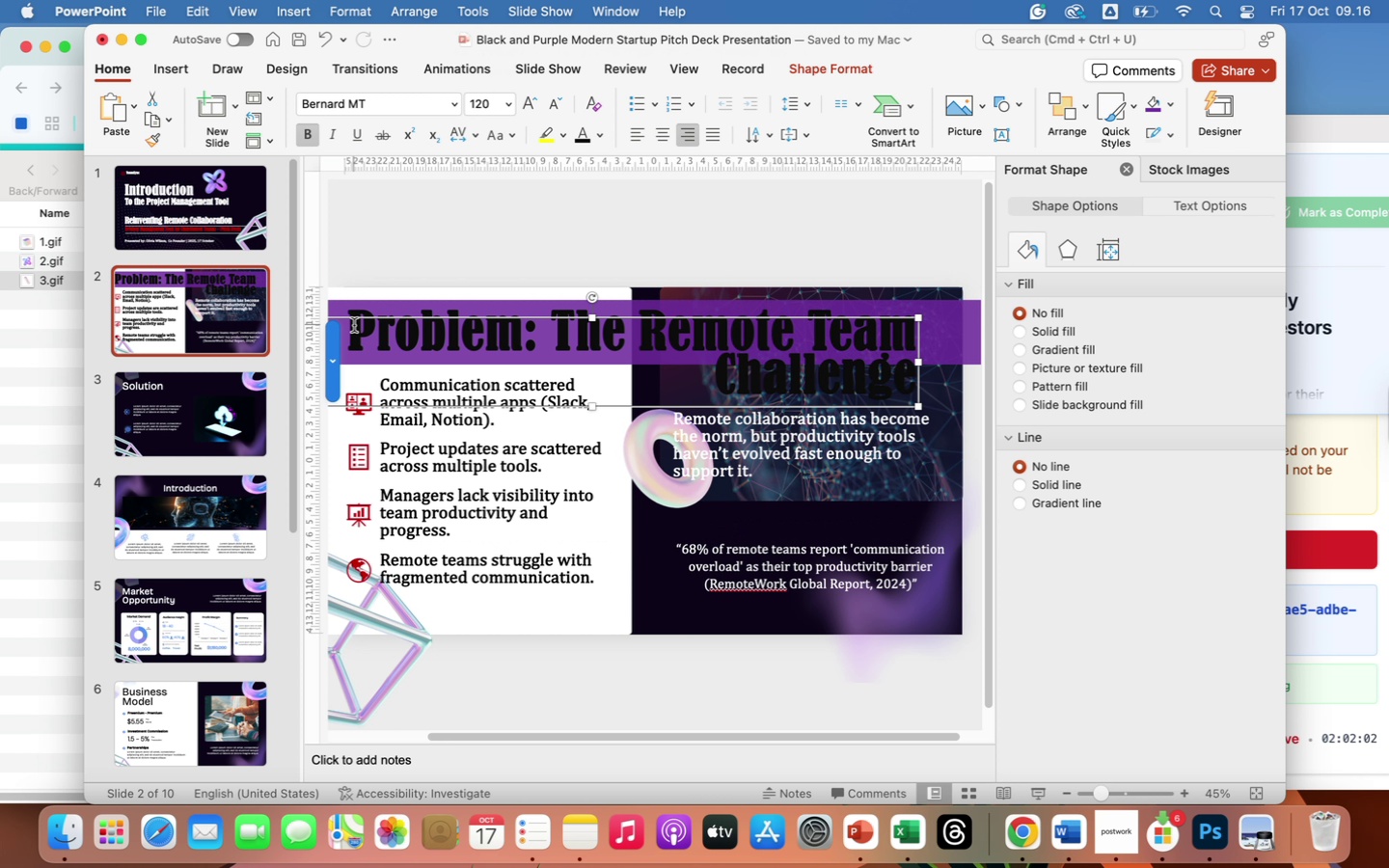 
left_click_drag(start_coordinate=[352, 325], to_coordinate=[634, 340])
 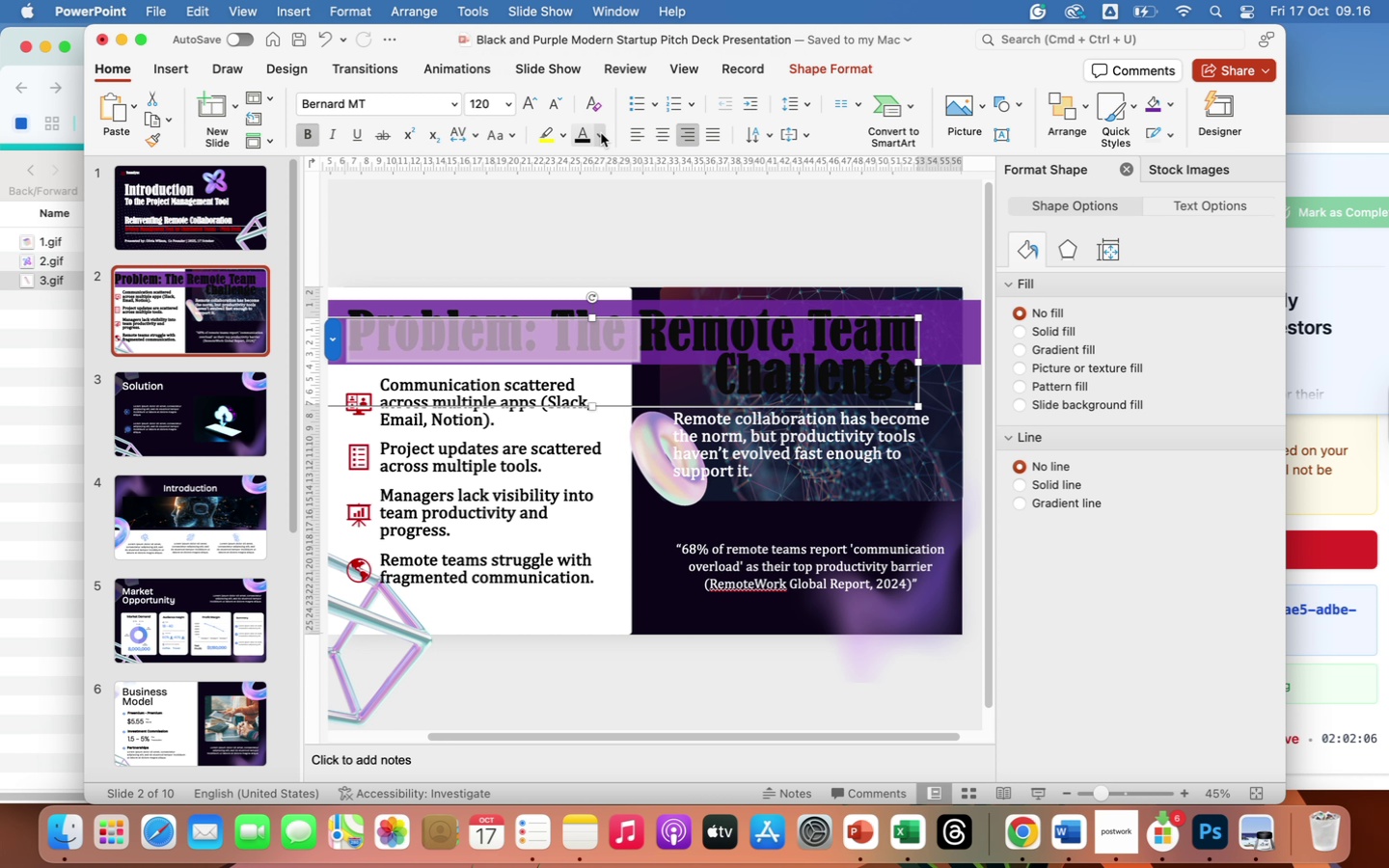 
left_click([601, 133])
 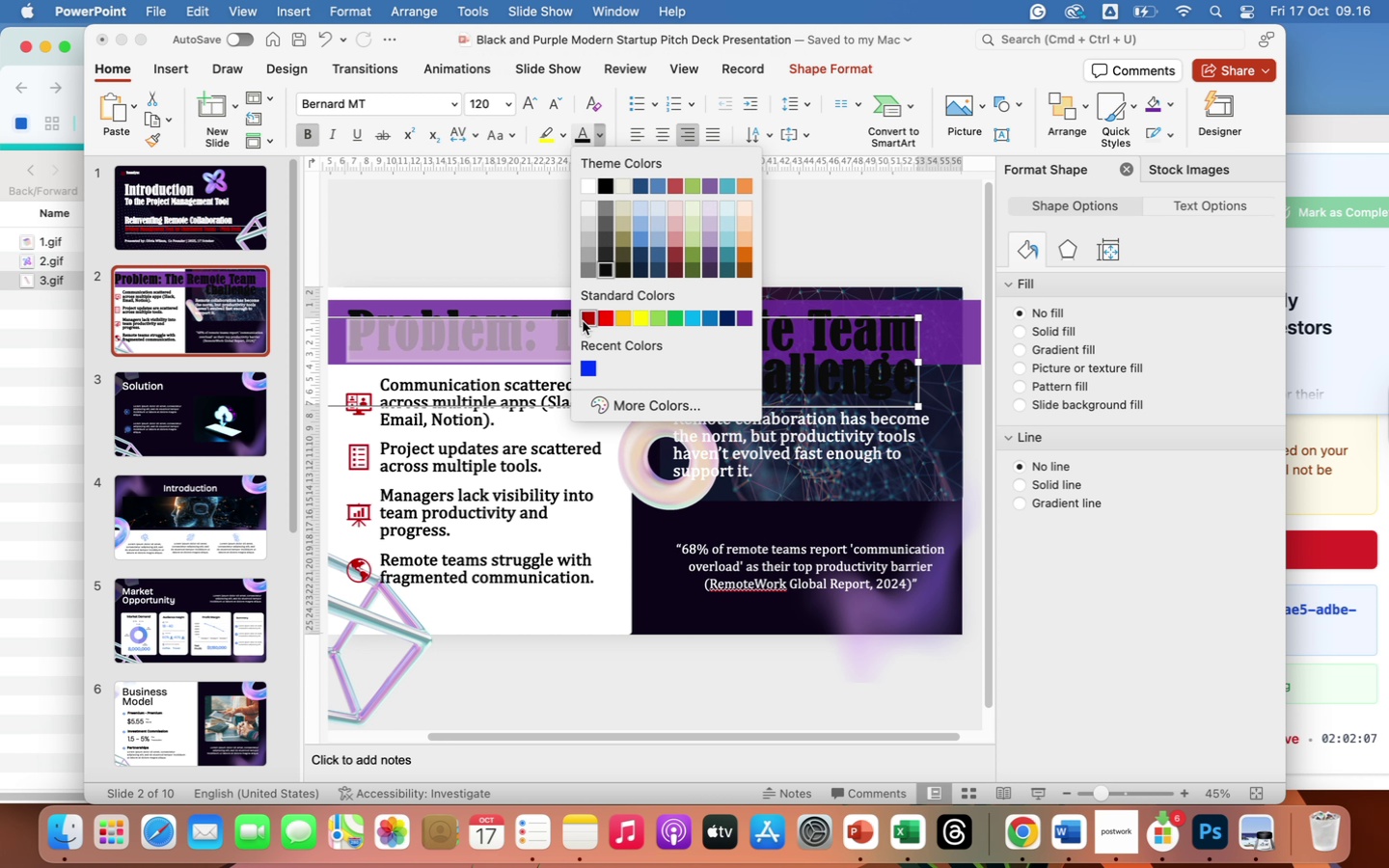 
left_click([583, 321])
 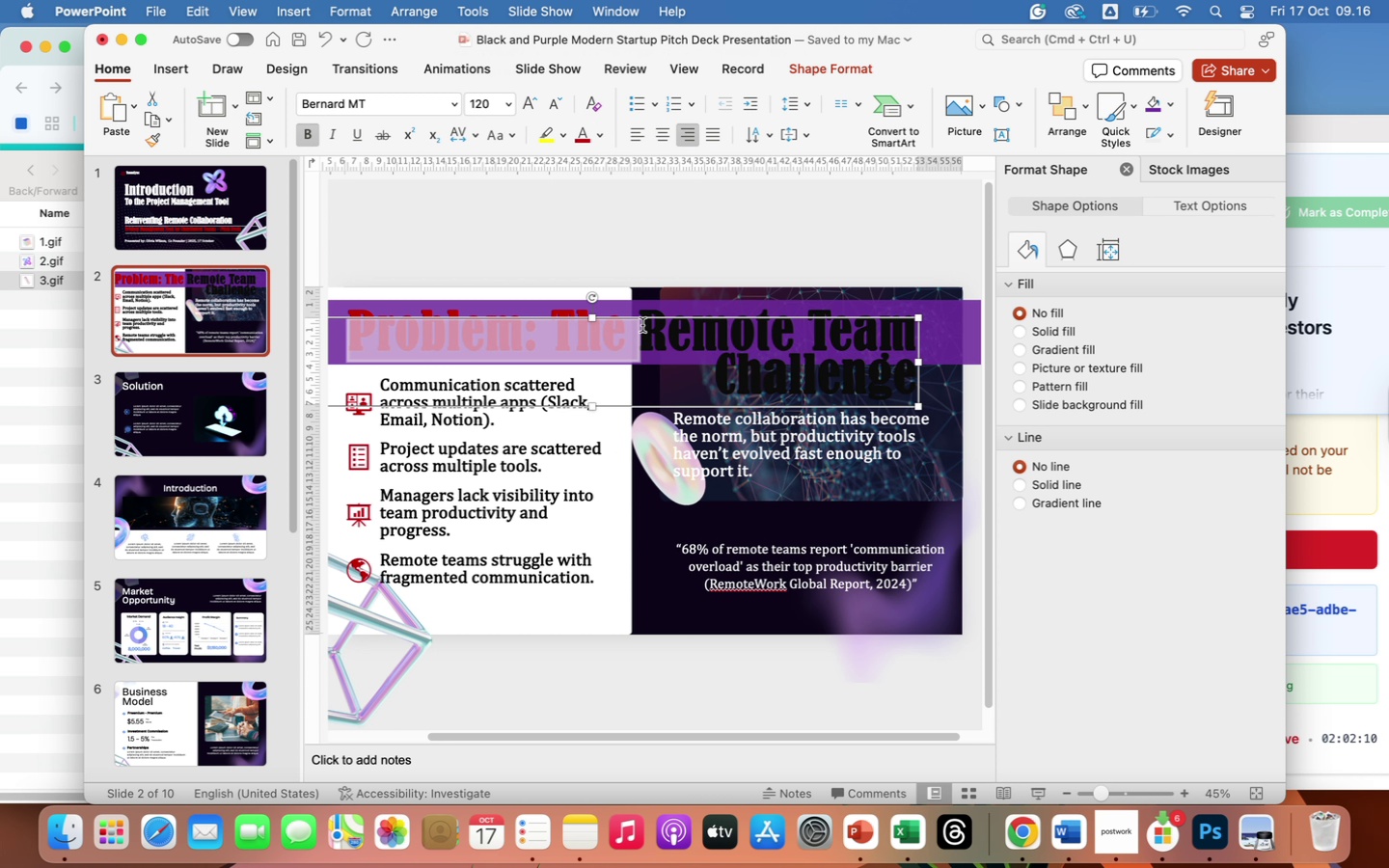 
left_click_drag(start_coordinate=[642, 325], to_coordinate=[912, 376])
 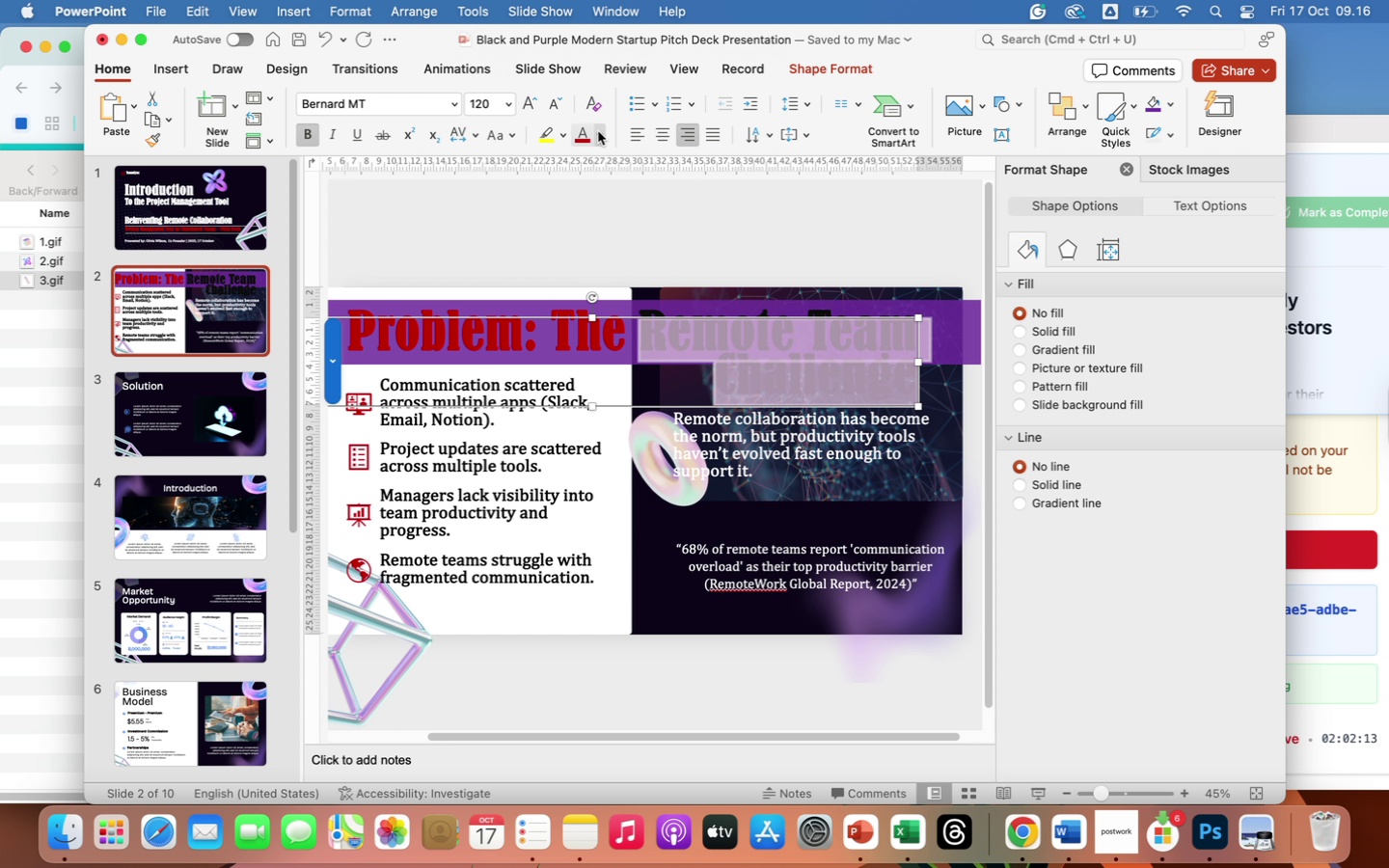 
left_click([598, 131])
 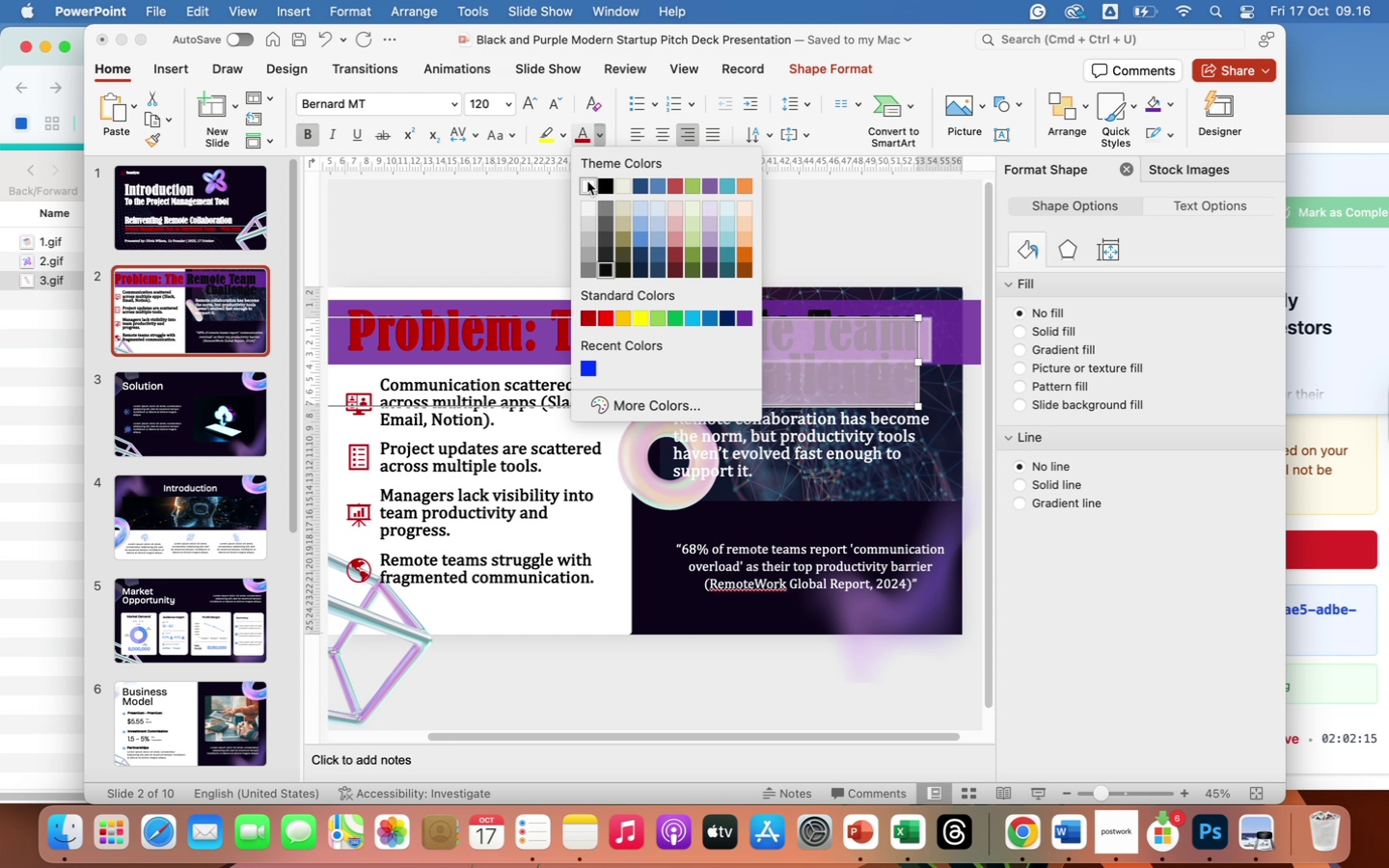 
left_click([587, 181])
 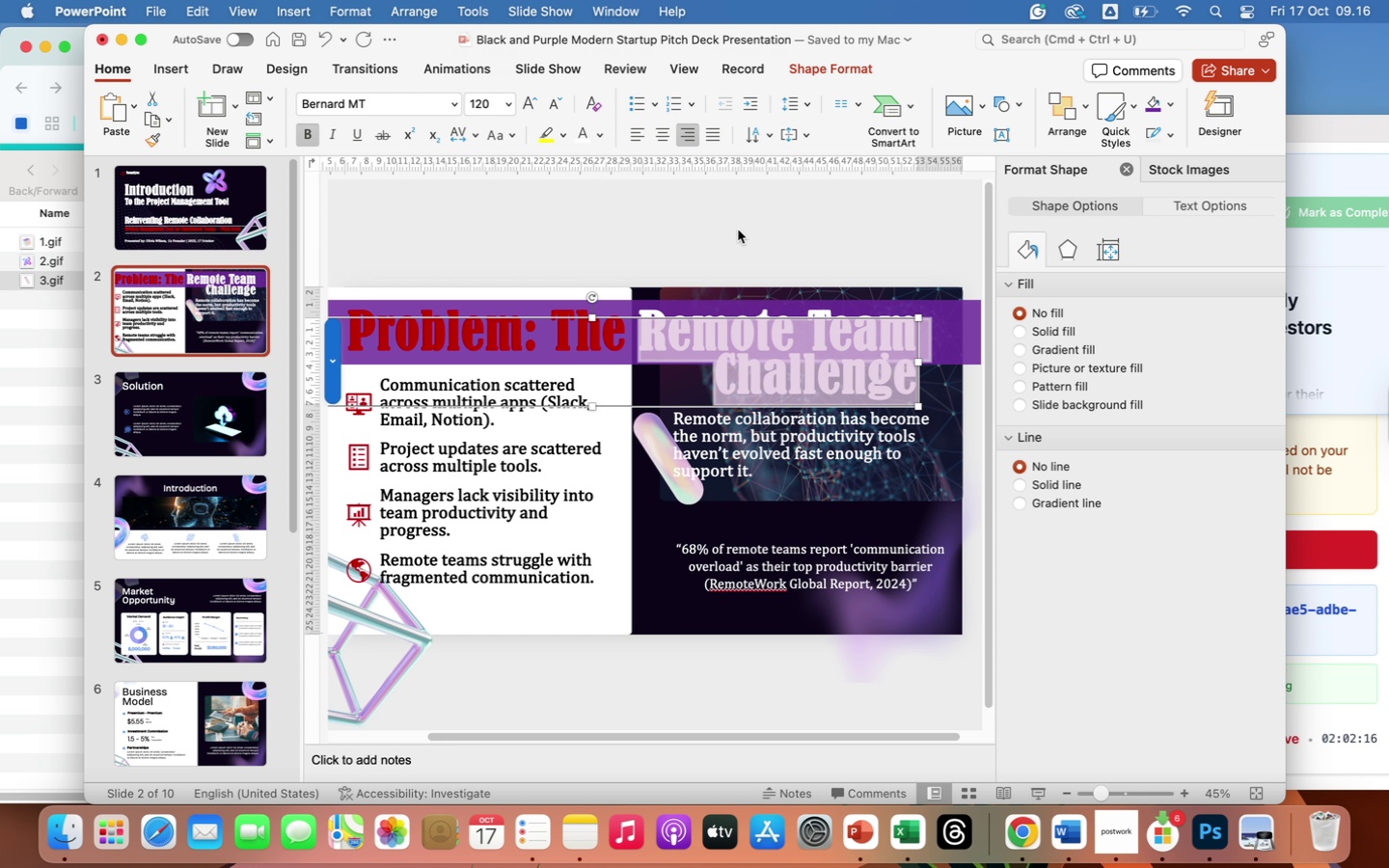 
left_click([738, 230])
 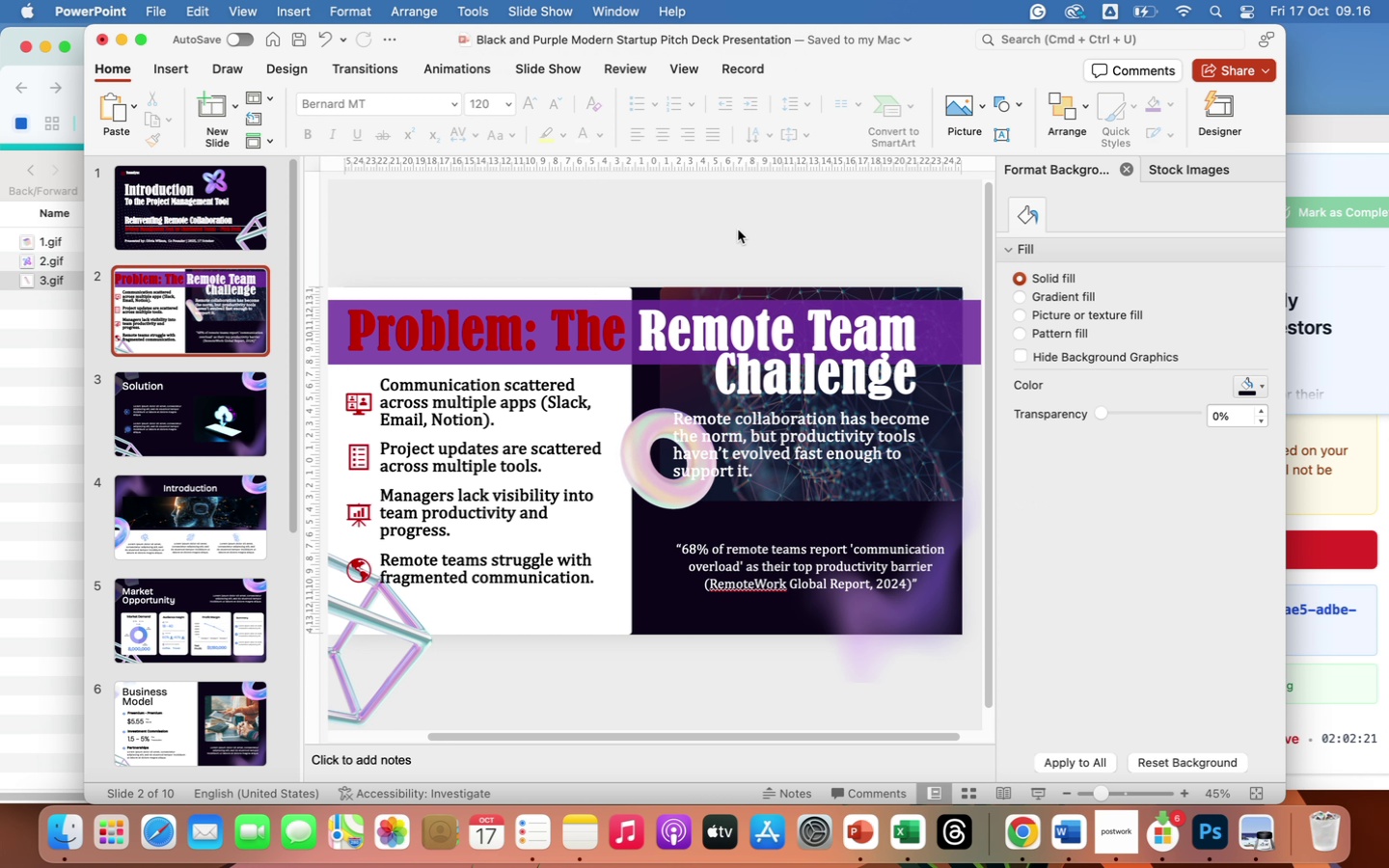 
wait(6.84)
 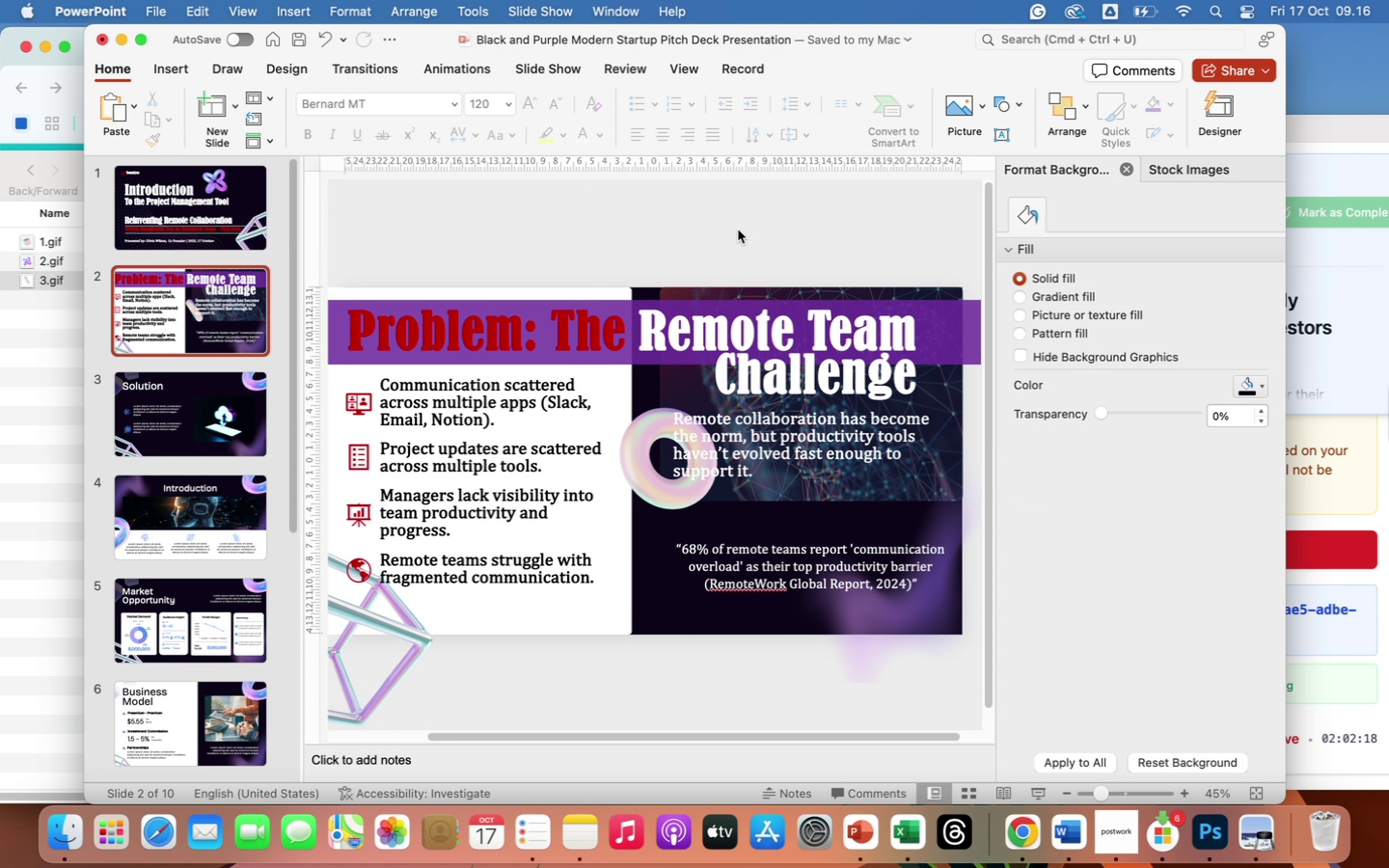 
left_click([767, 424])
 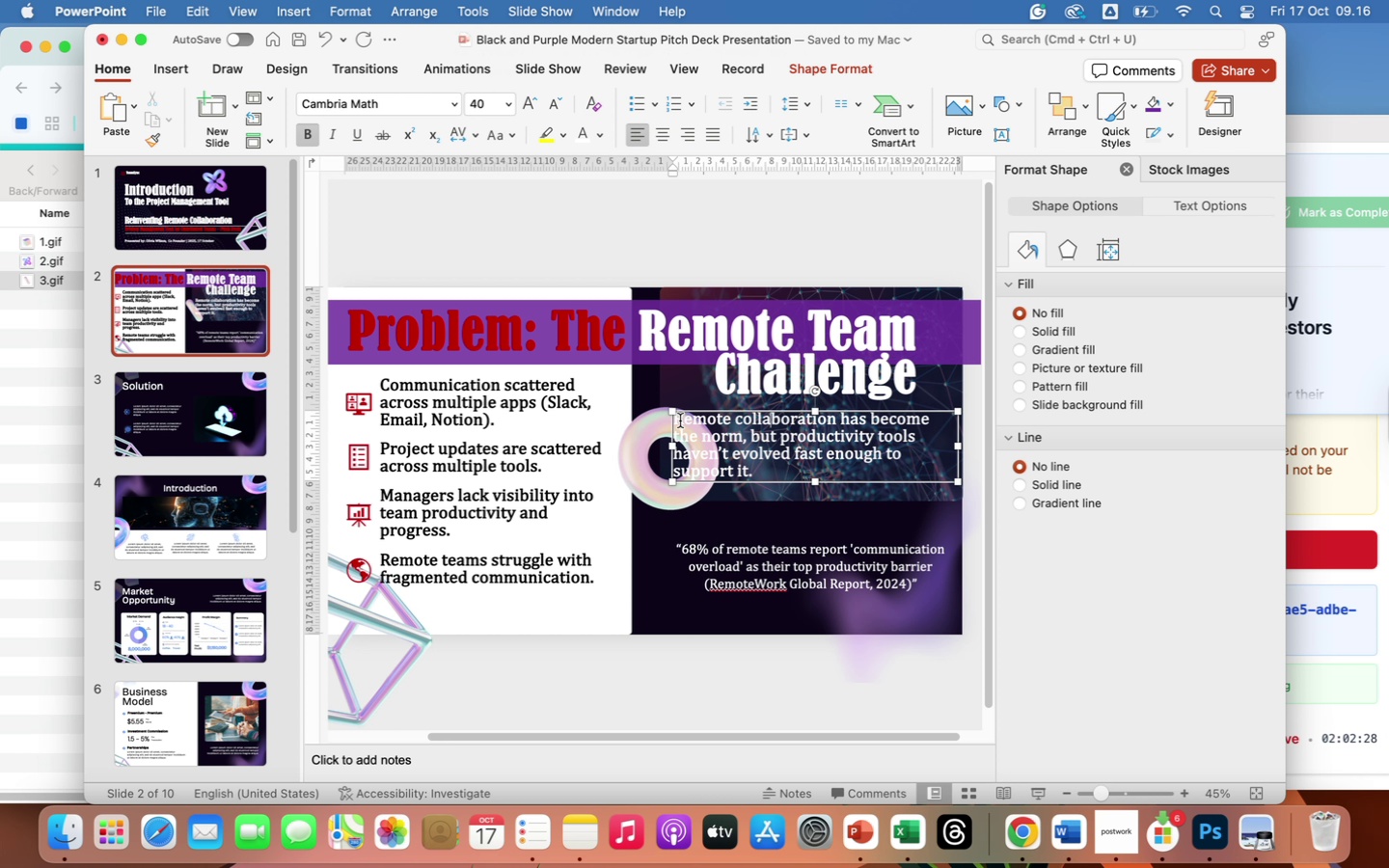 
wait(6.26)
 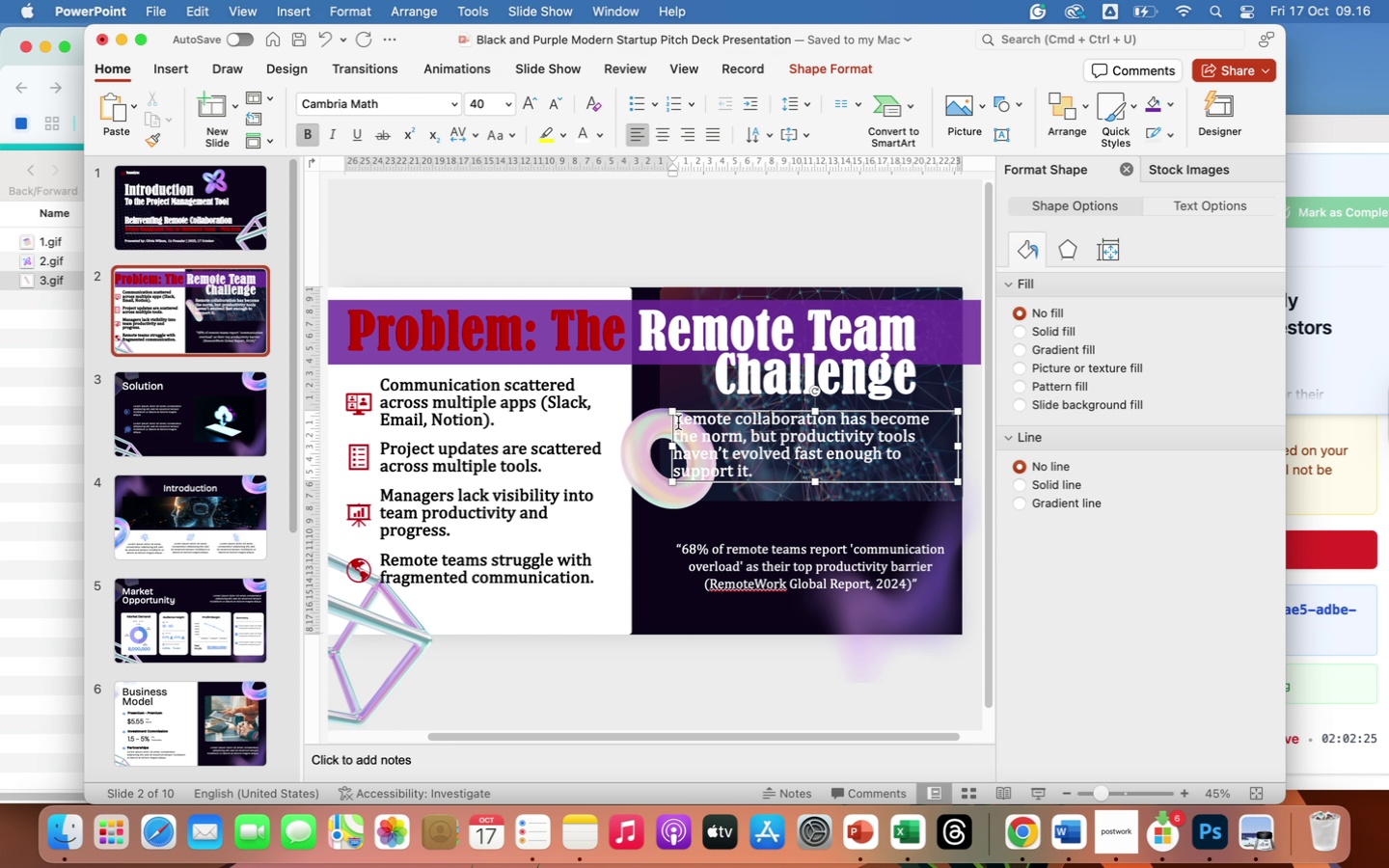 
left_click_drag(start_coordinate=[677, 419], to_coordinate=[781, 472])
 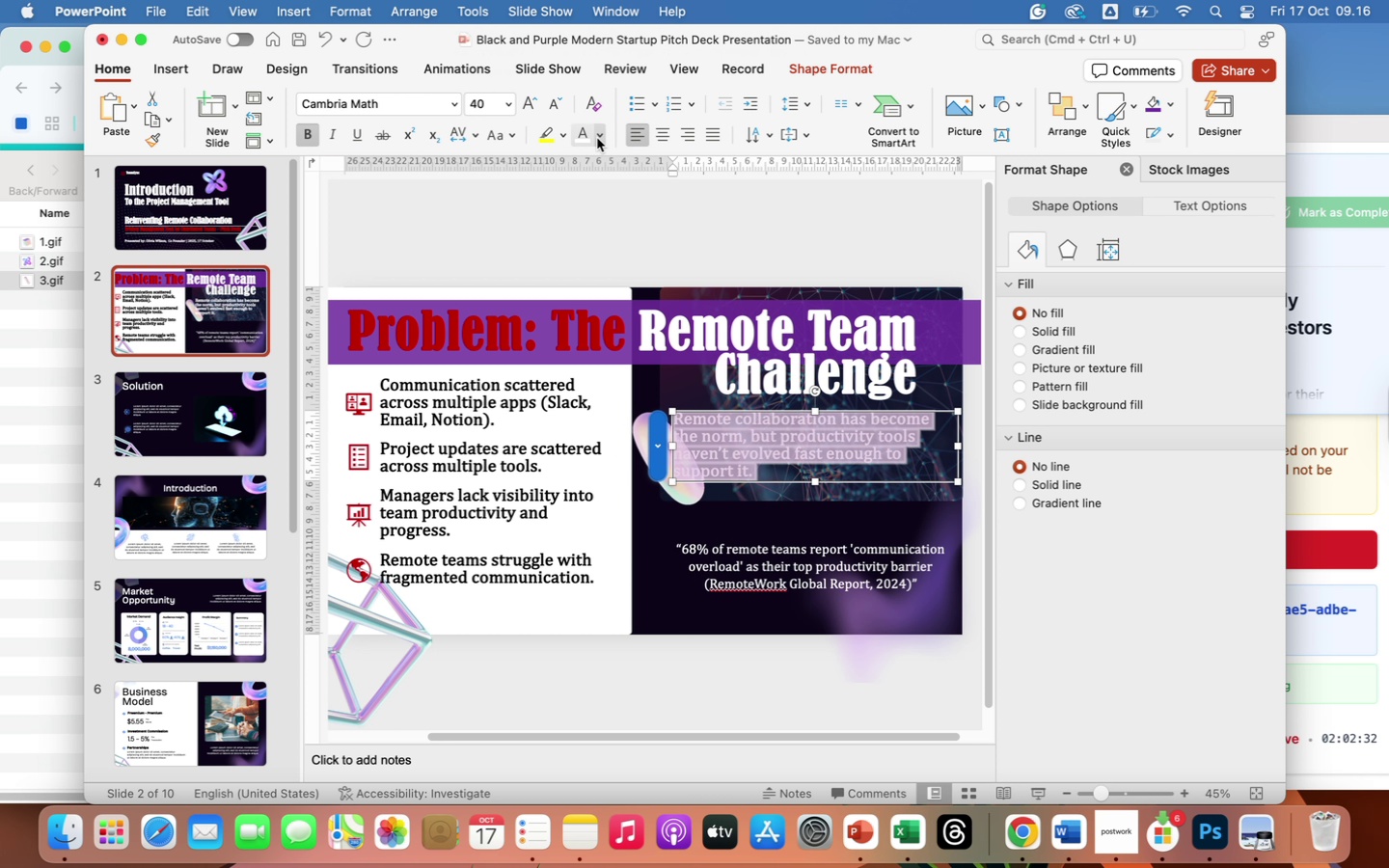 
left_click([597, 138])
 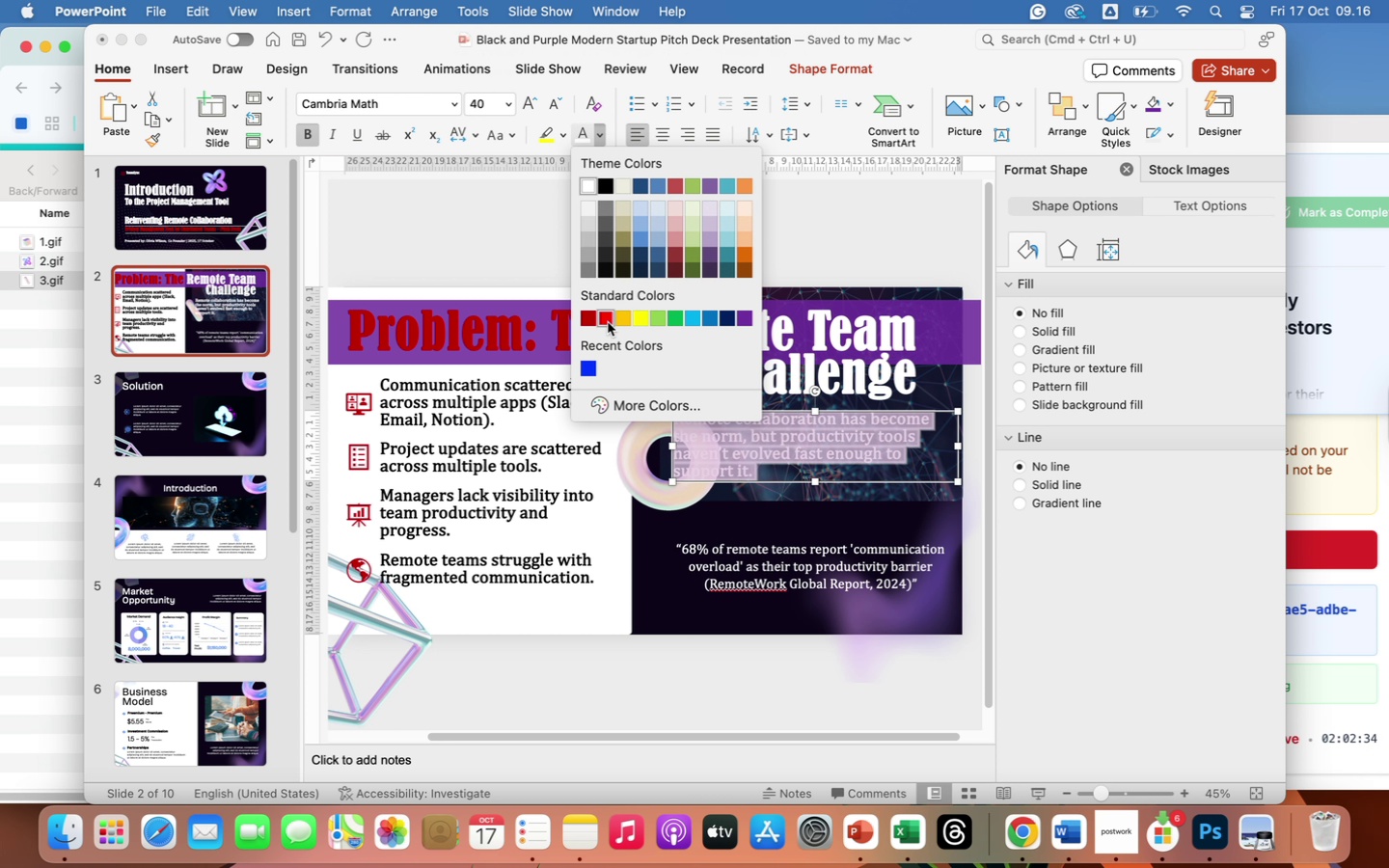 
left_click([608, 322])
 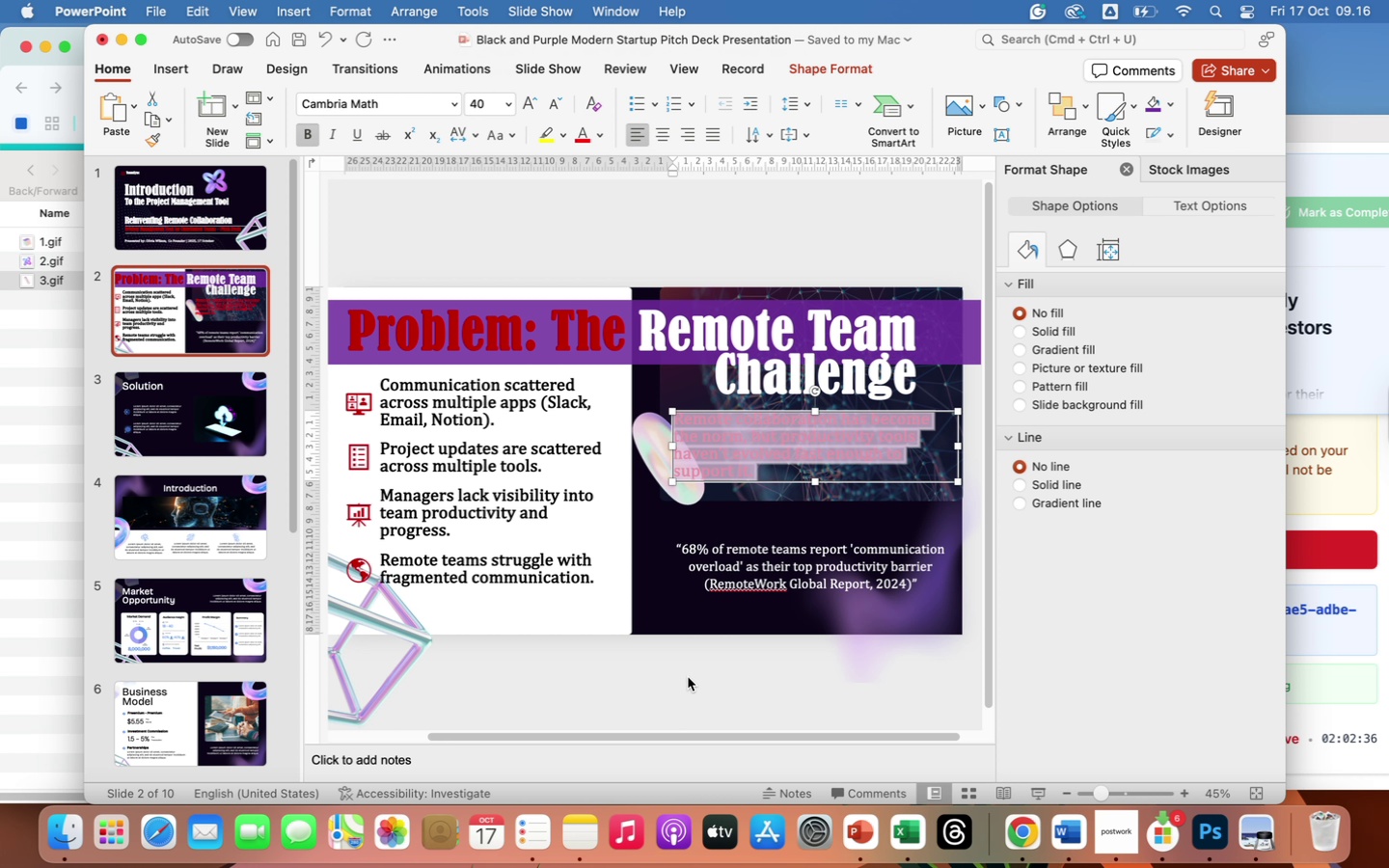 
left_click([688, 677])
 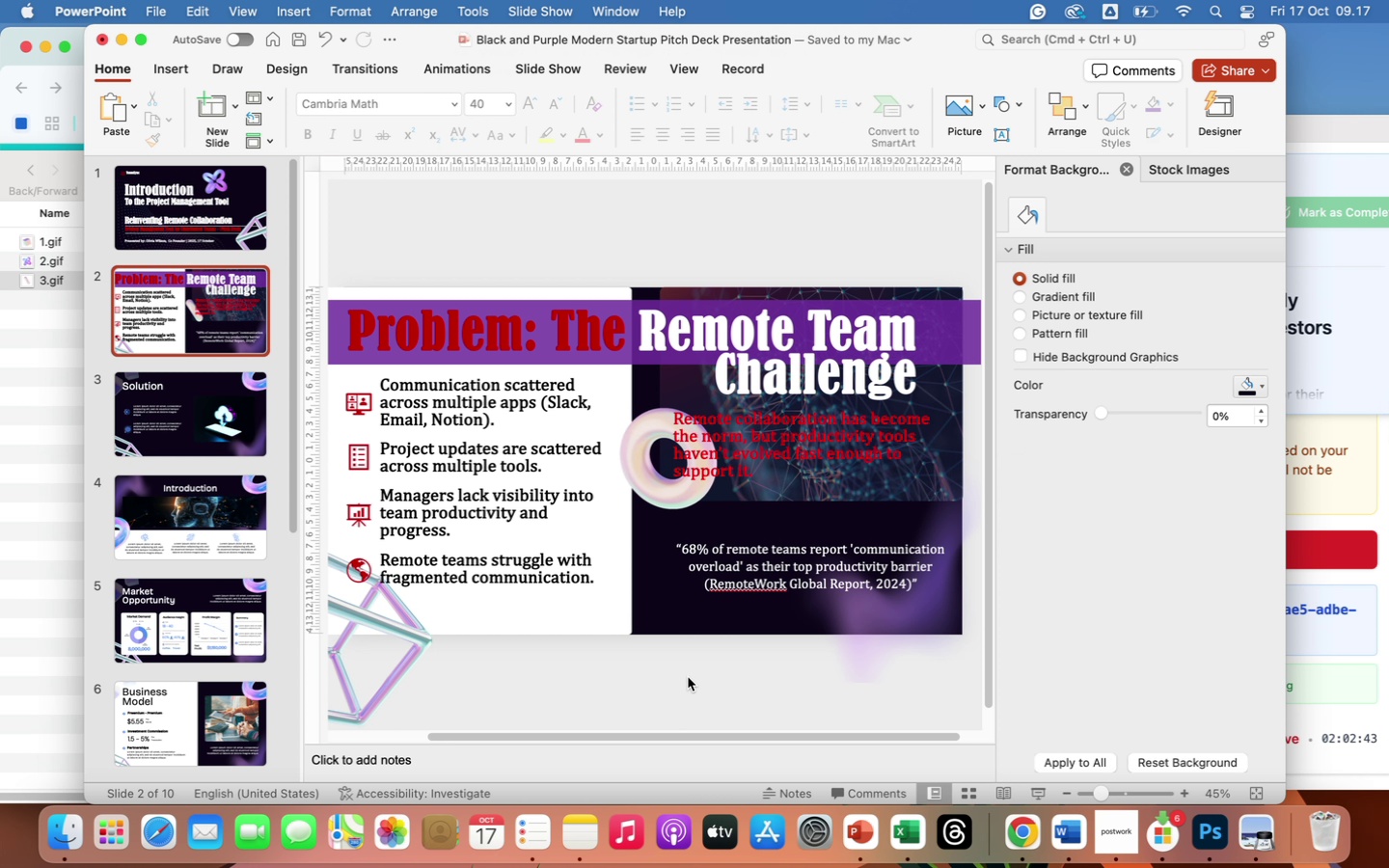 
wait(11.81)
 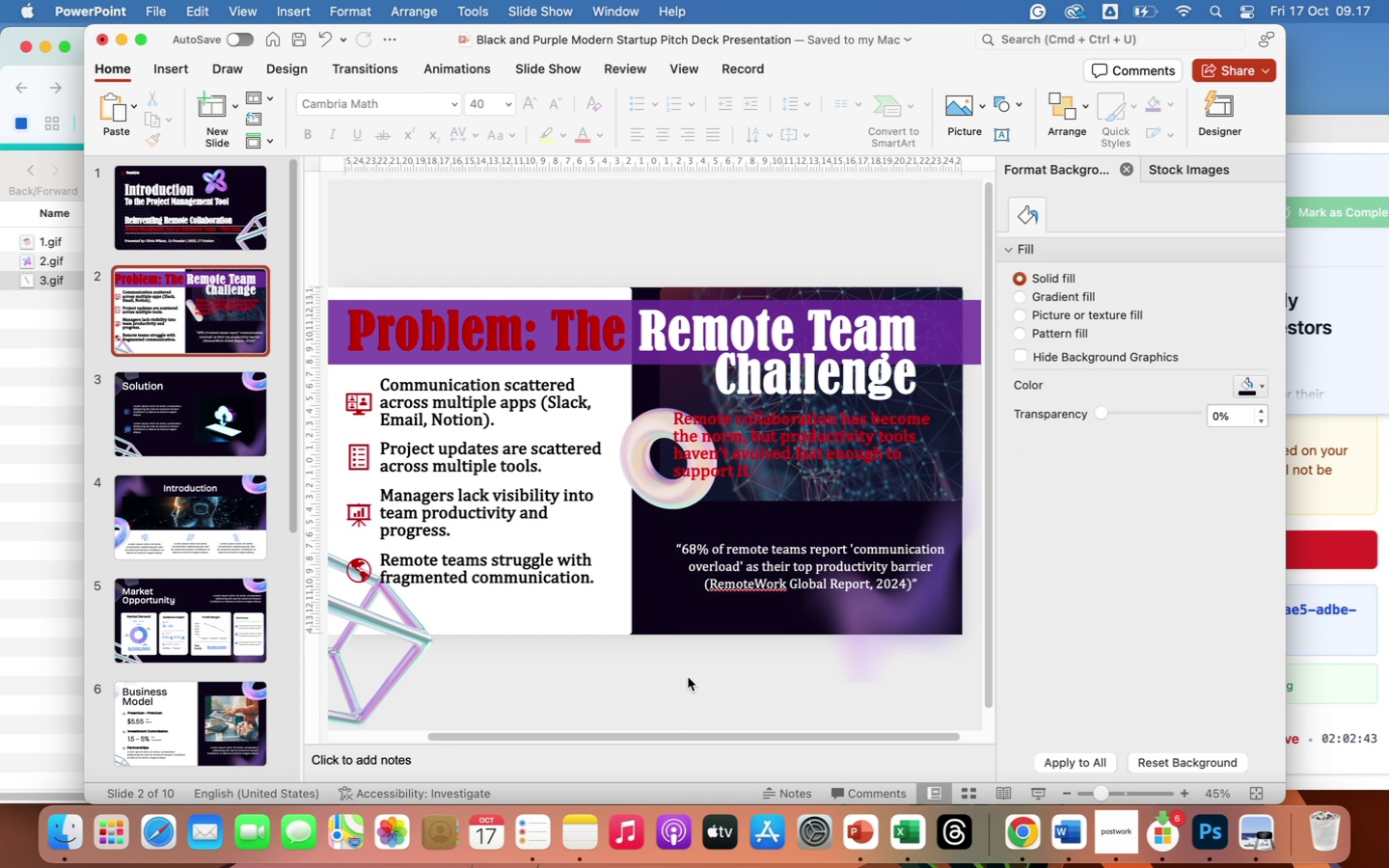 
left_click([238, 202])